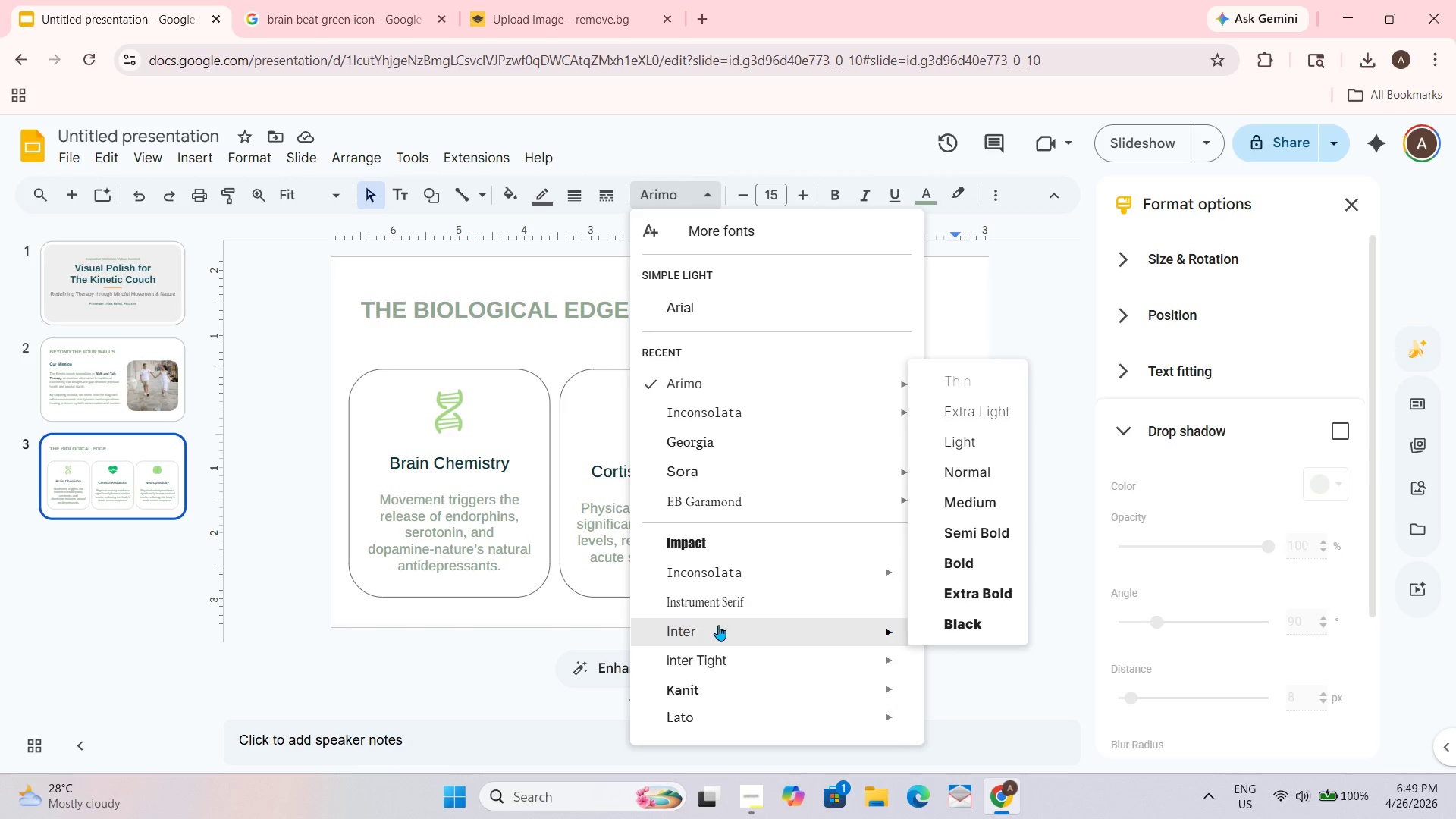 
scroll: coordinate [718, 625], scroll_direction: none, amount: 0.0
 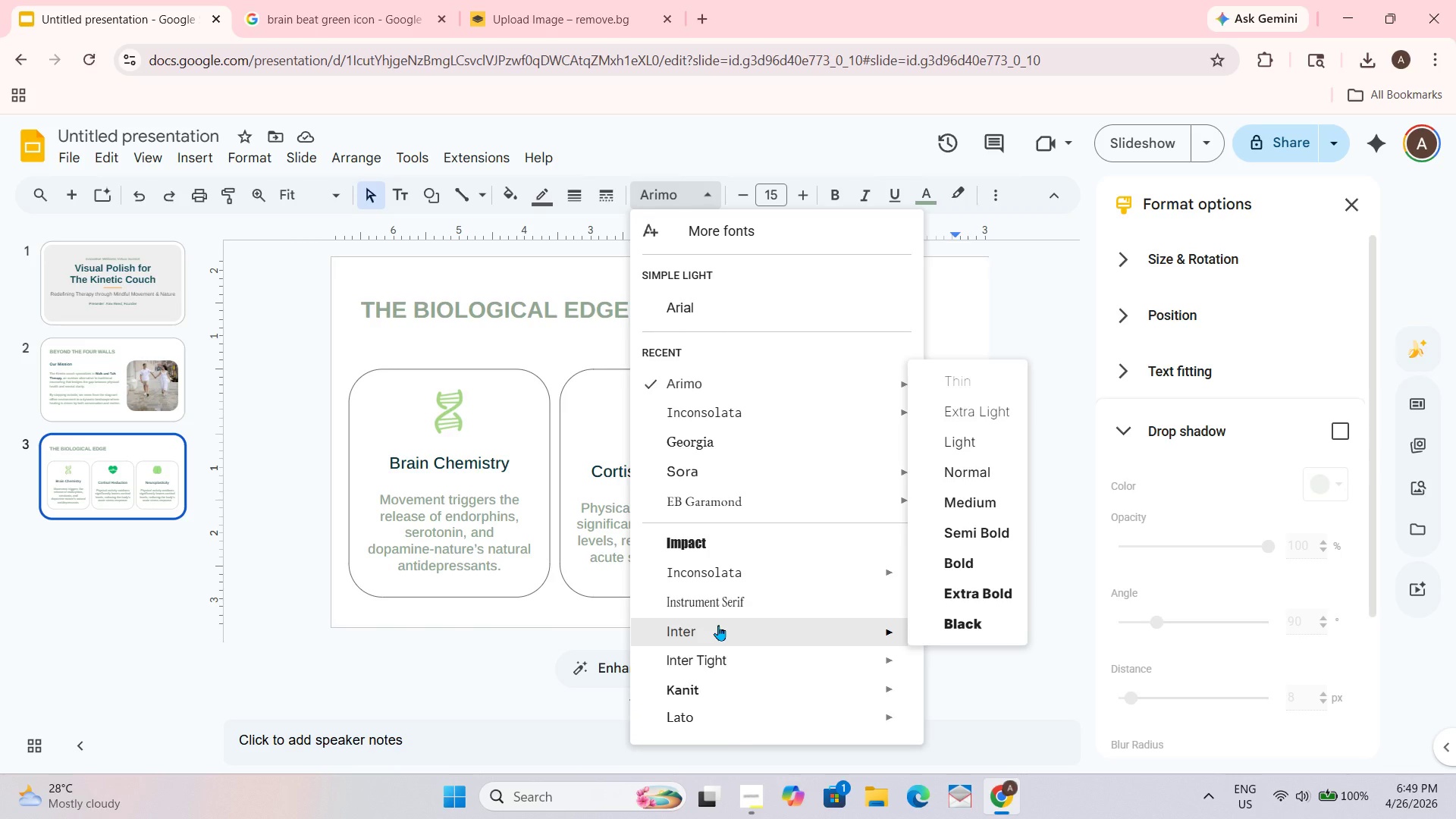 
scroll: coordinate [718, 625], scroll_direction: down, amount: 1.0
 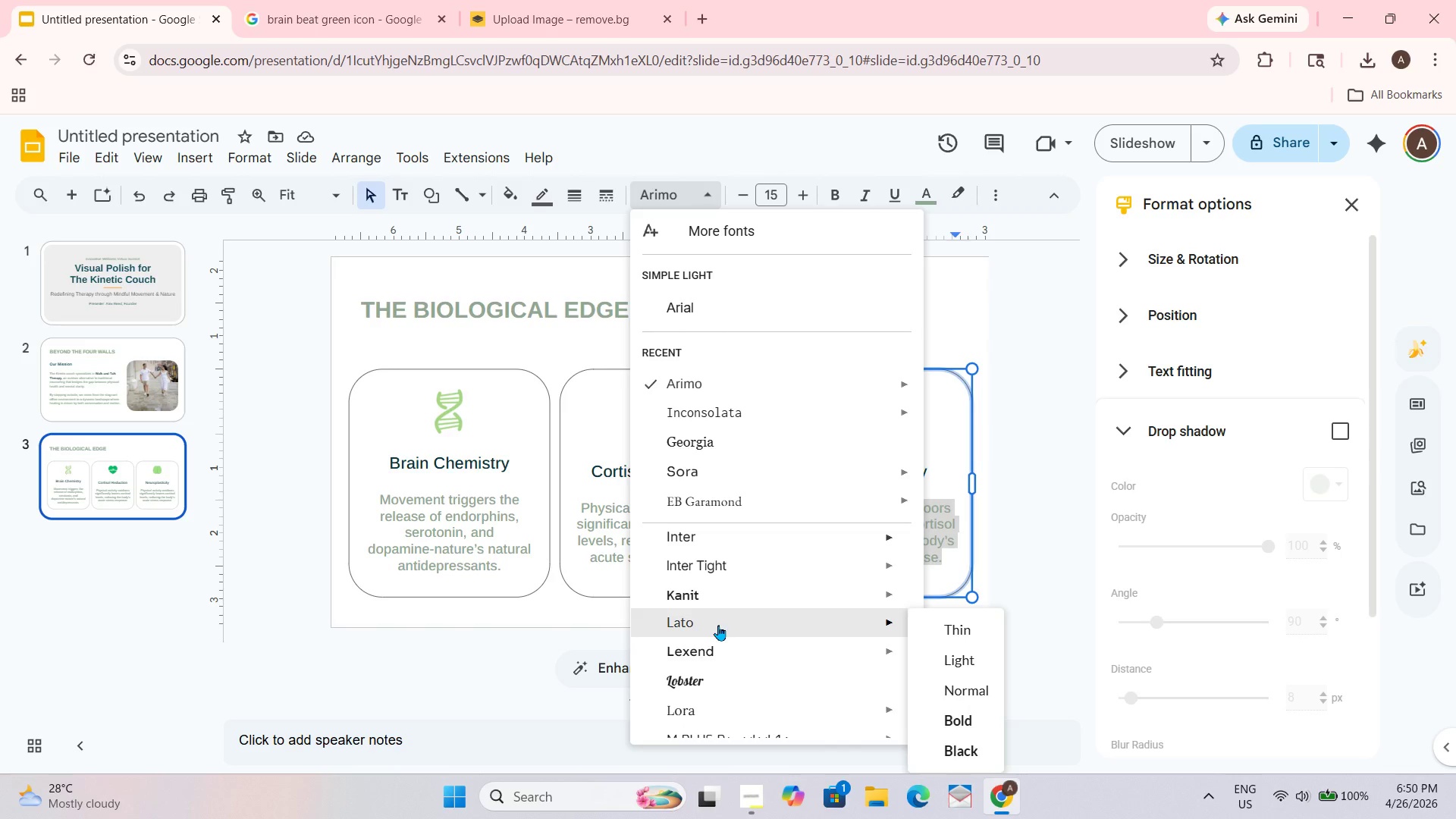 
scroll: coordinate [718, 625], scroll_direction: none, amount: 0.0
 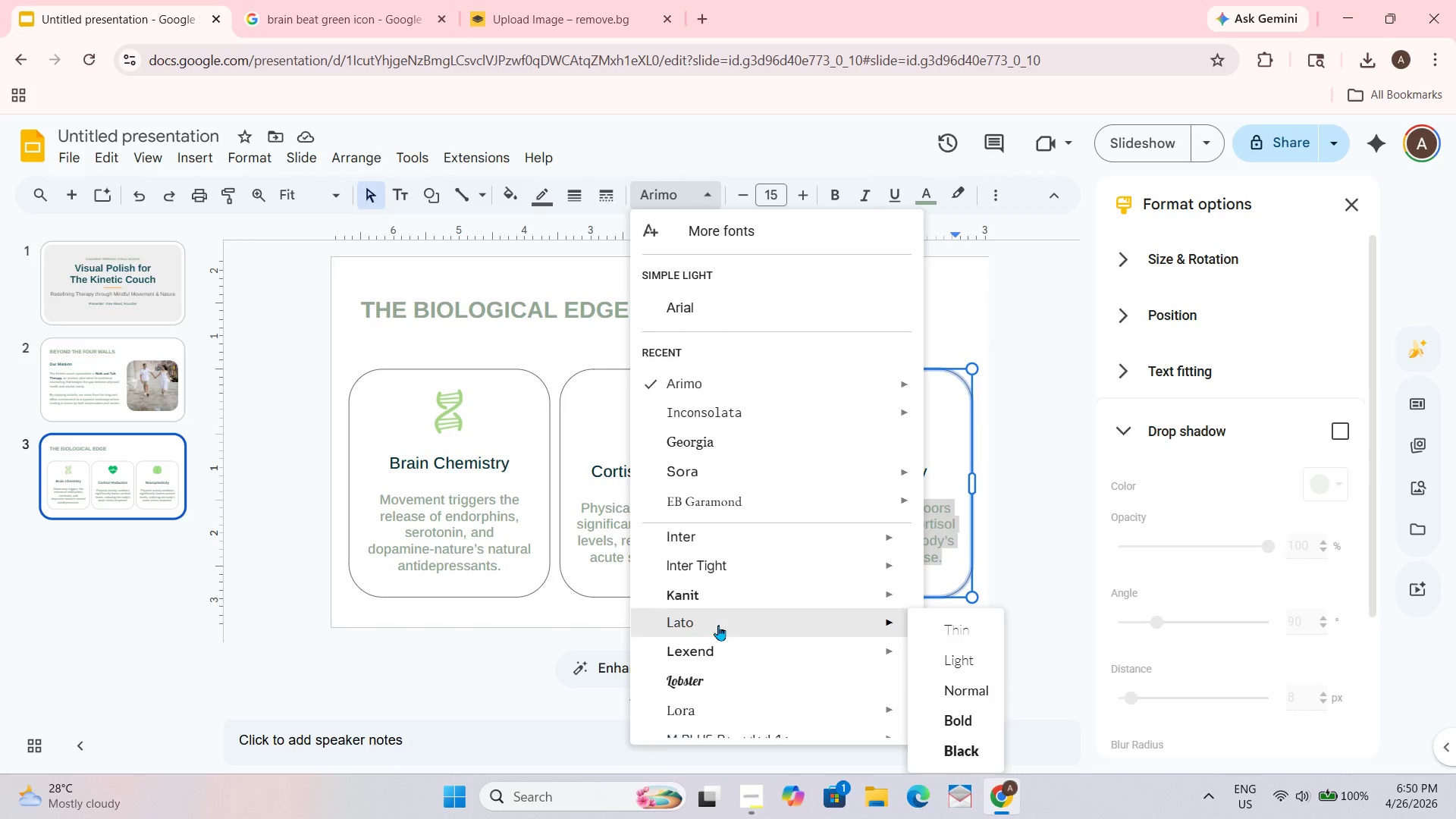 
scroll: coordinate [718, 625], scroll_direction: up, amount: 1.0
 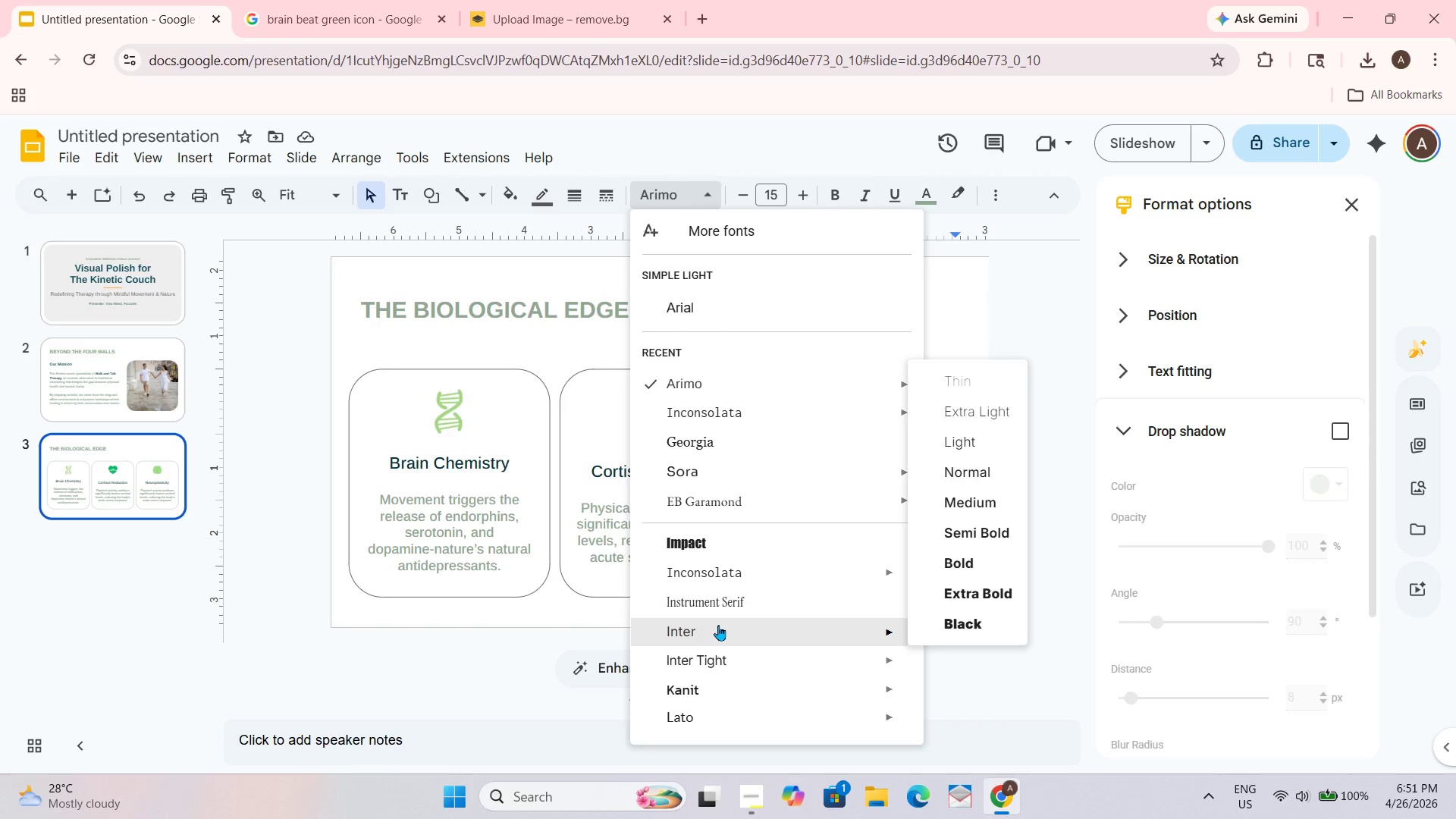 
scroll: coordinate [718, 625], scroll_direction: down, amount: 1.0
 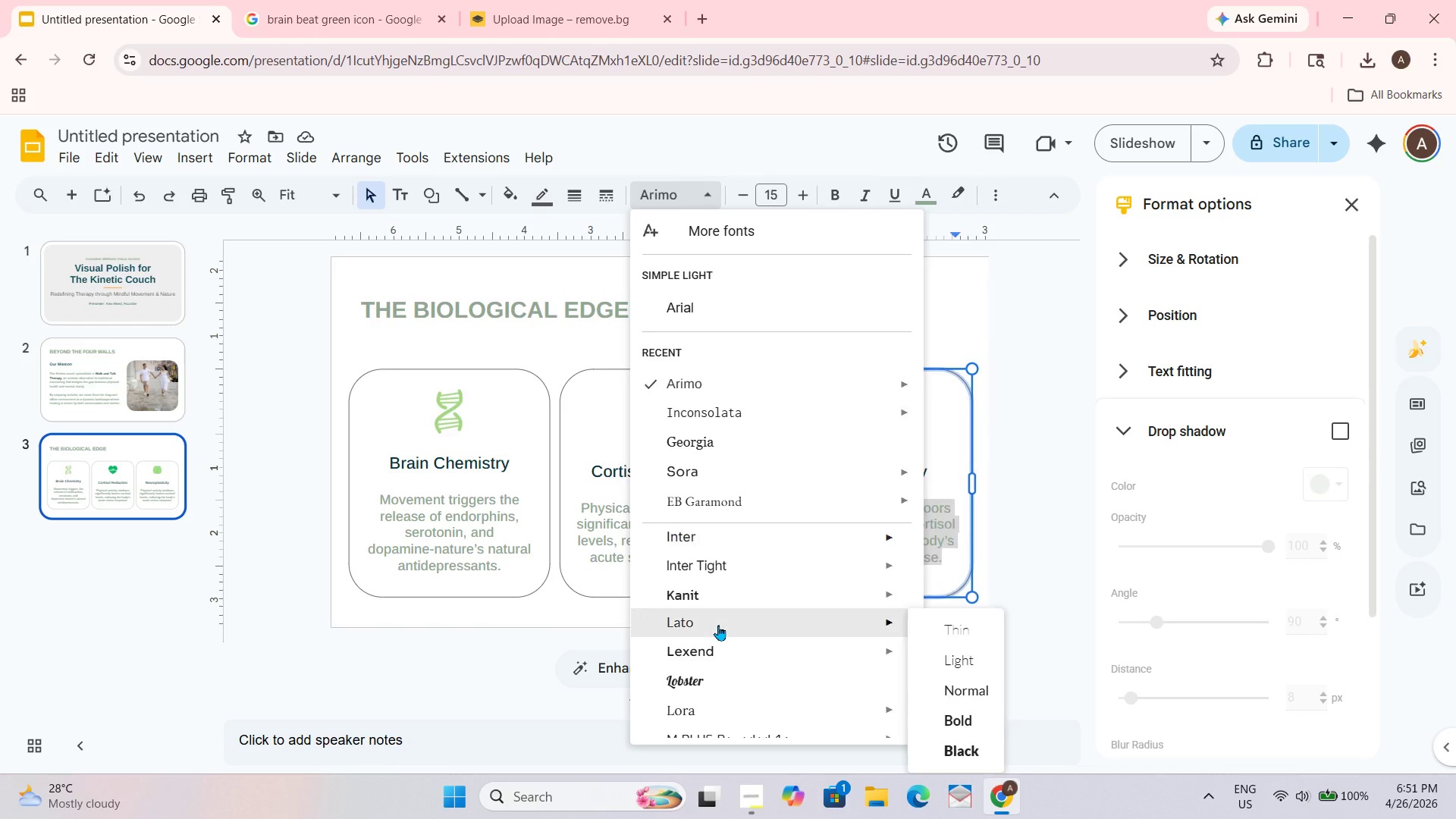 
scroll: coordinate [718, 625], scroll_direction: none, amount: 0.0
 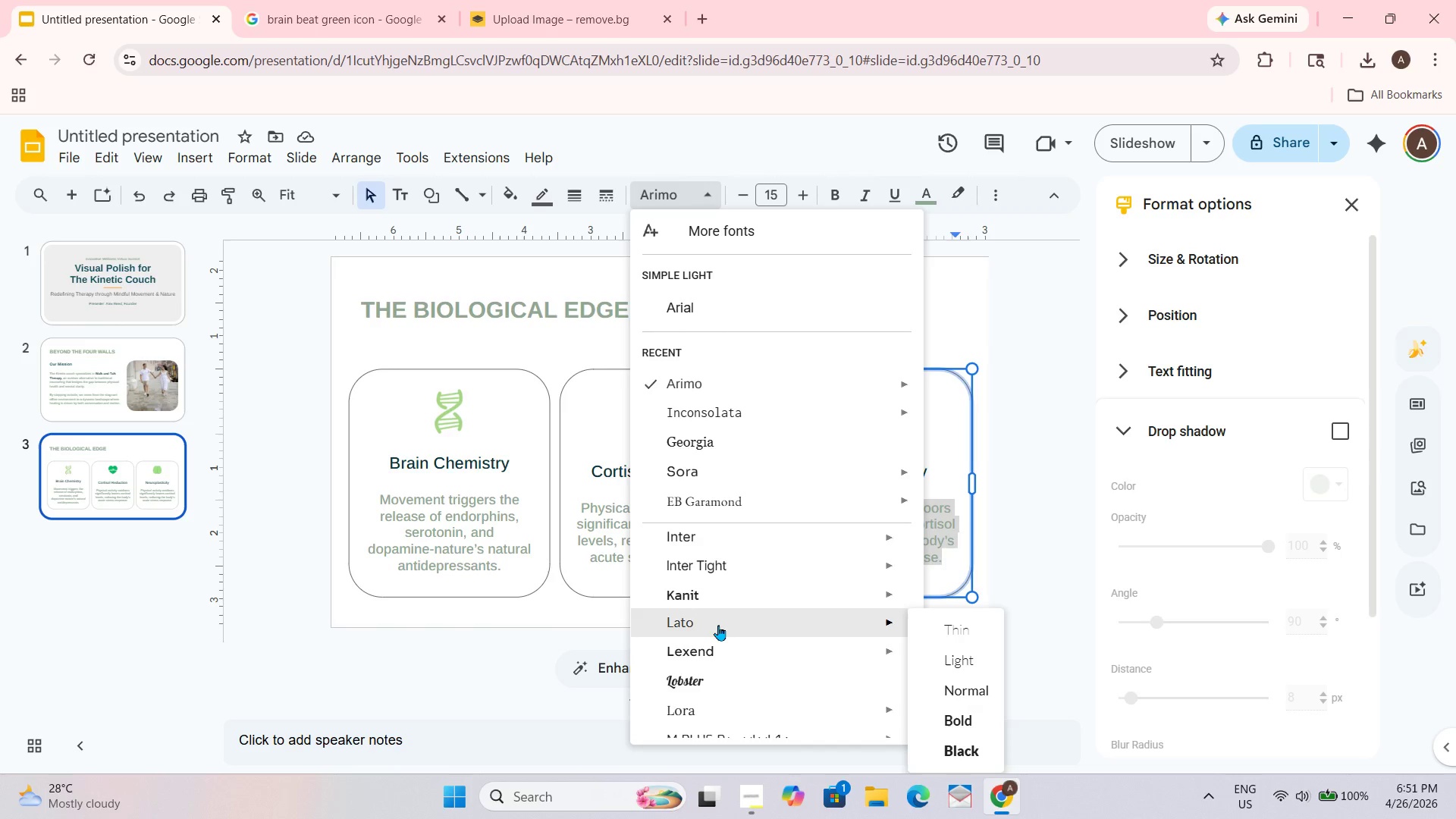 
scroll: coordinate [718, 625], scroll_direction: up, amount: 1.0
 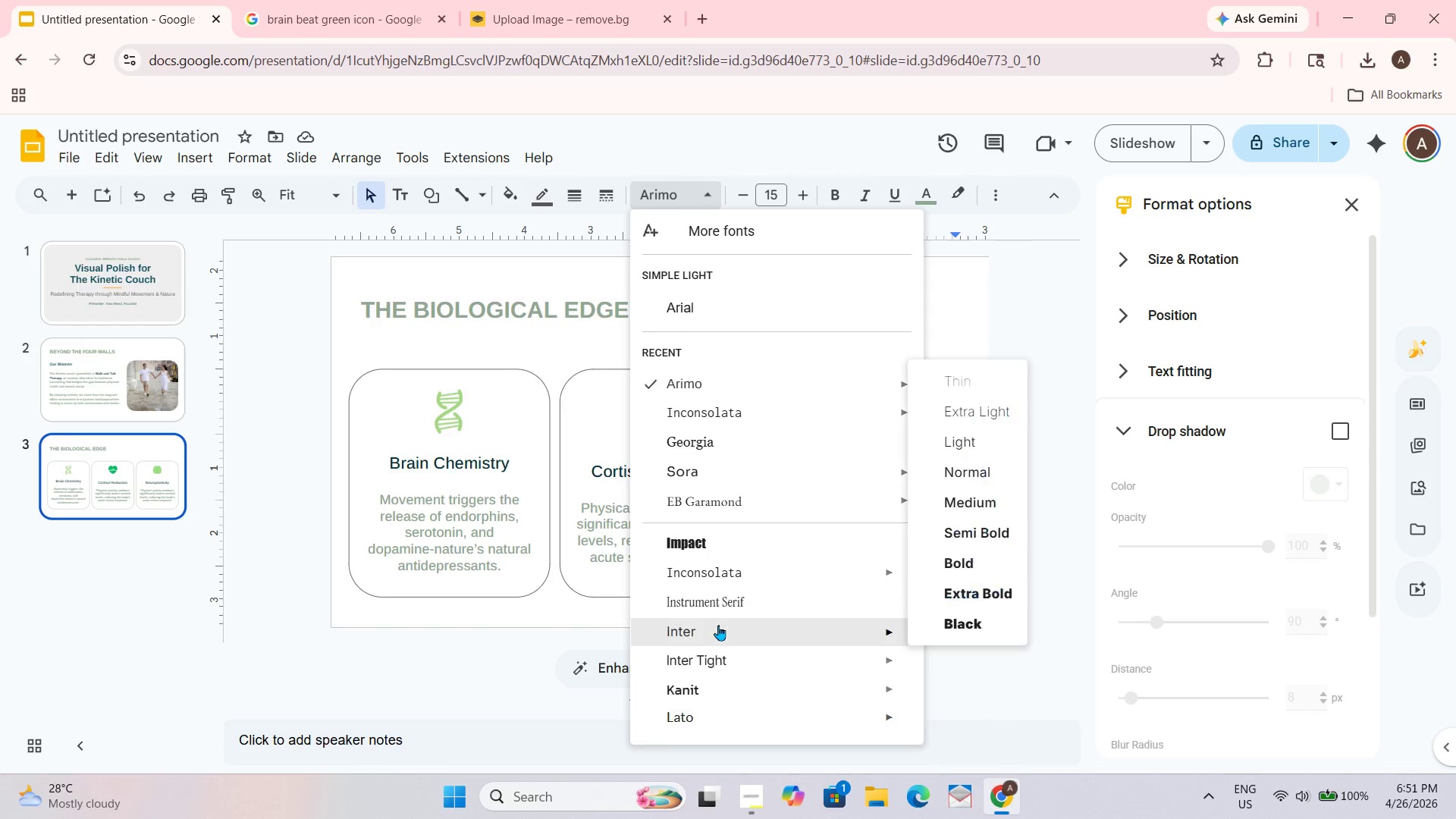 
scroll: coordinate [718, 625], scroll_direction: down, amount: 4.0
 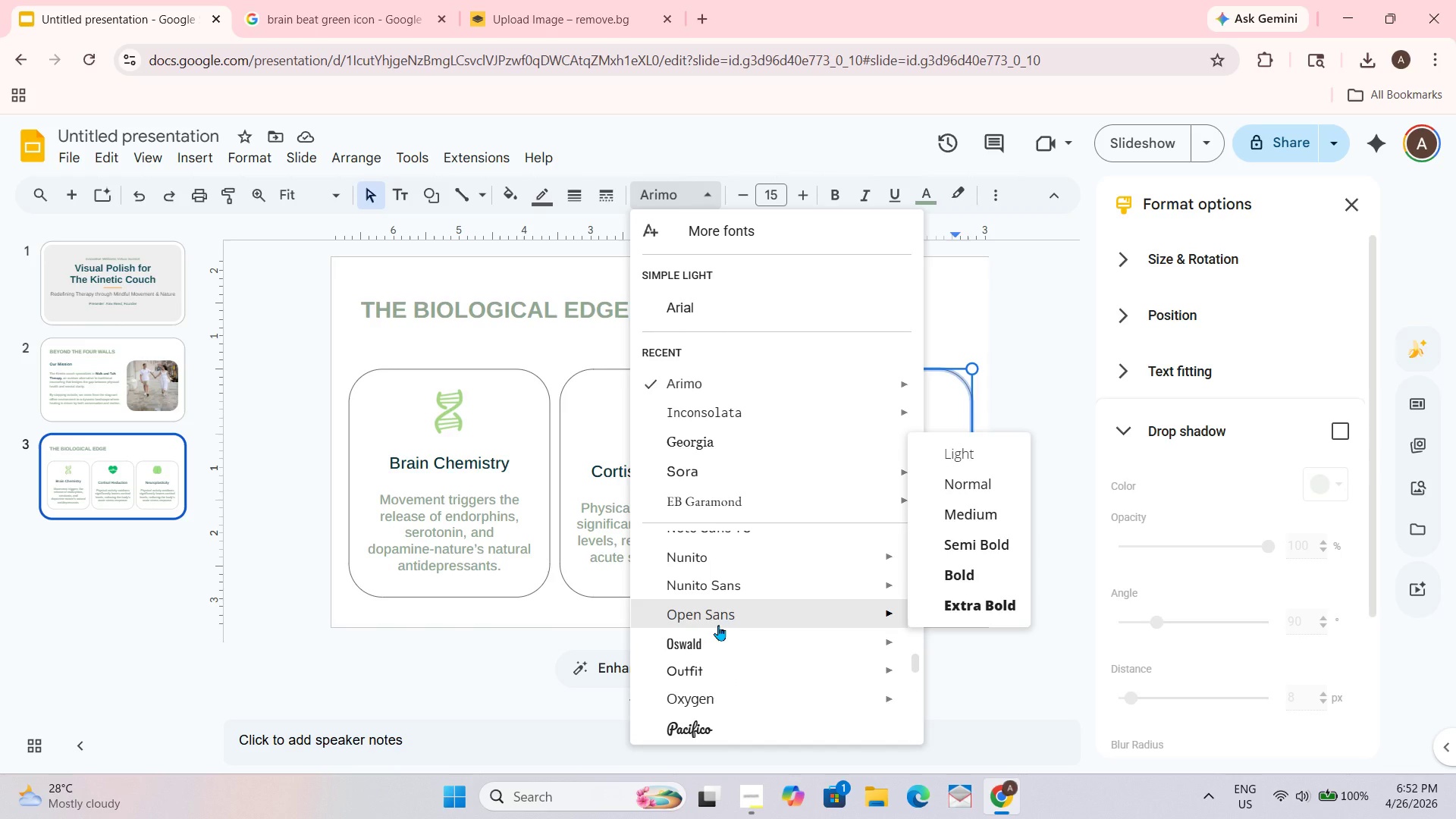 
scroll: coordinate [718, 625], scroll_direction: none, amount: 0.0
 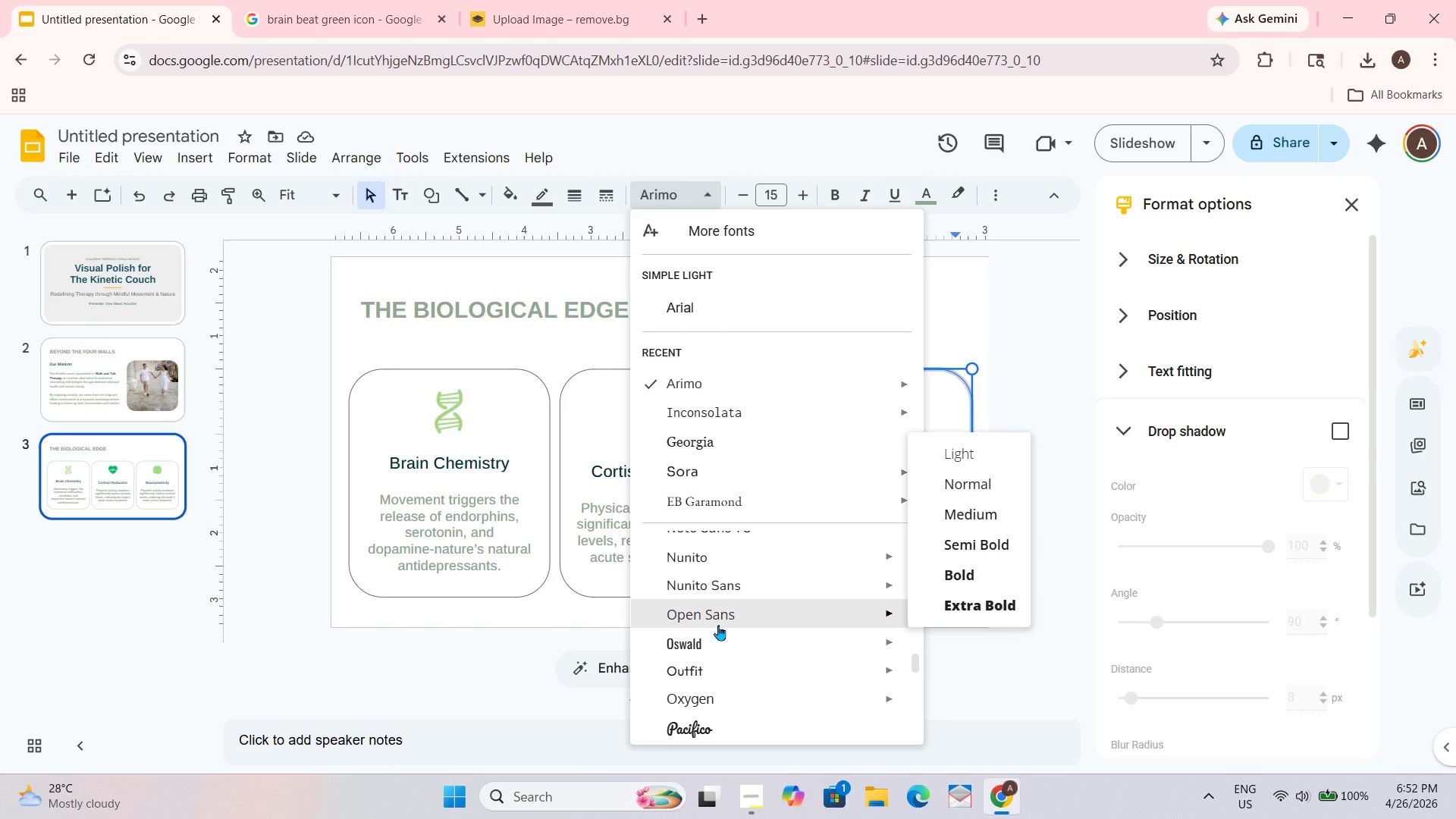 
scroll: coordinate [718, 625], scroll_direction: down, amount: 2.0
 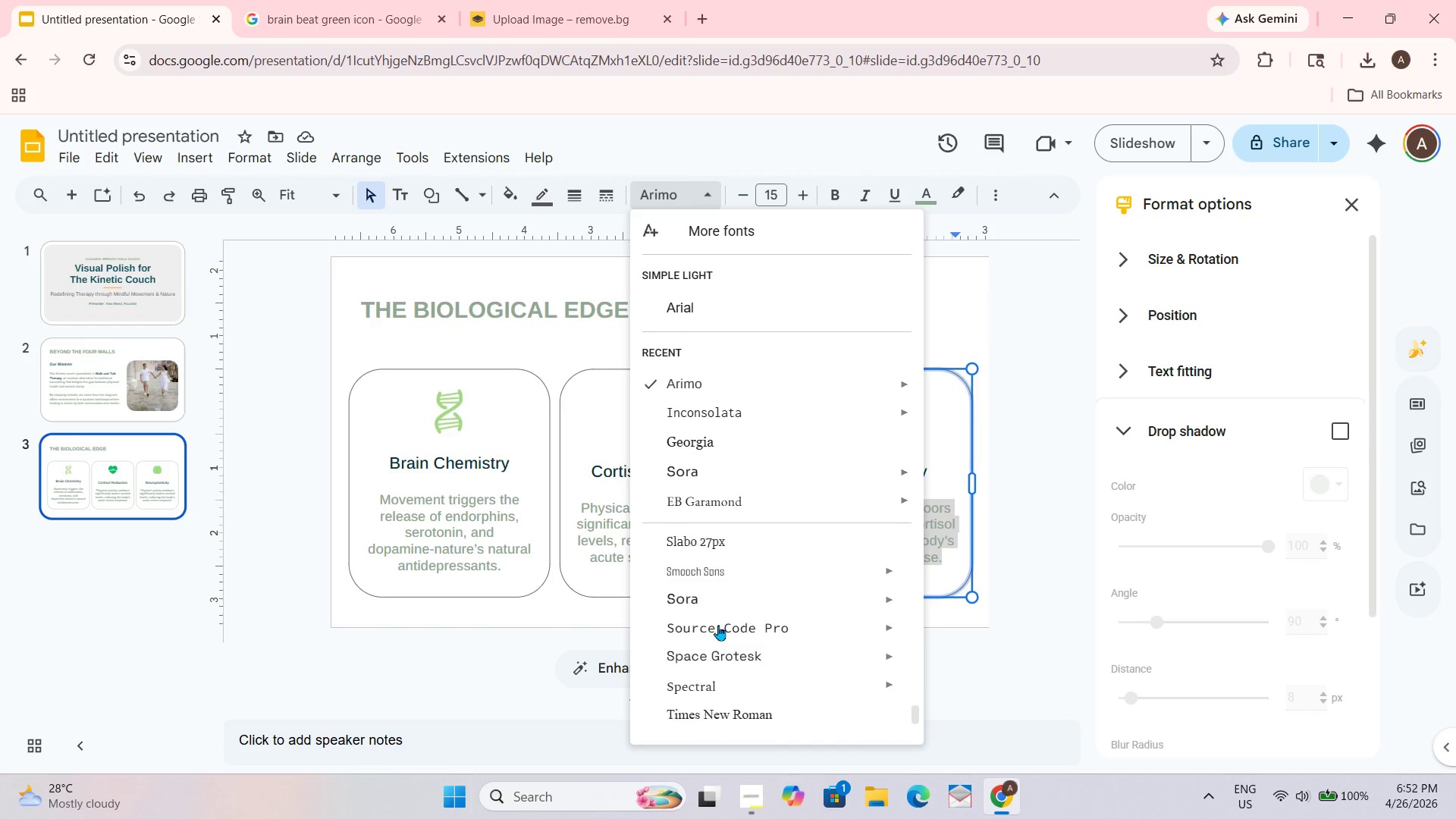 
scroll: coordinate [718, 625], scroll_direction: up, amount: 1.0
 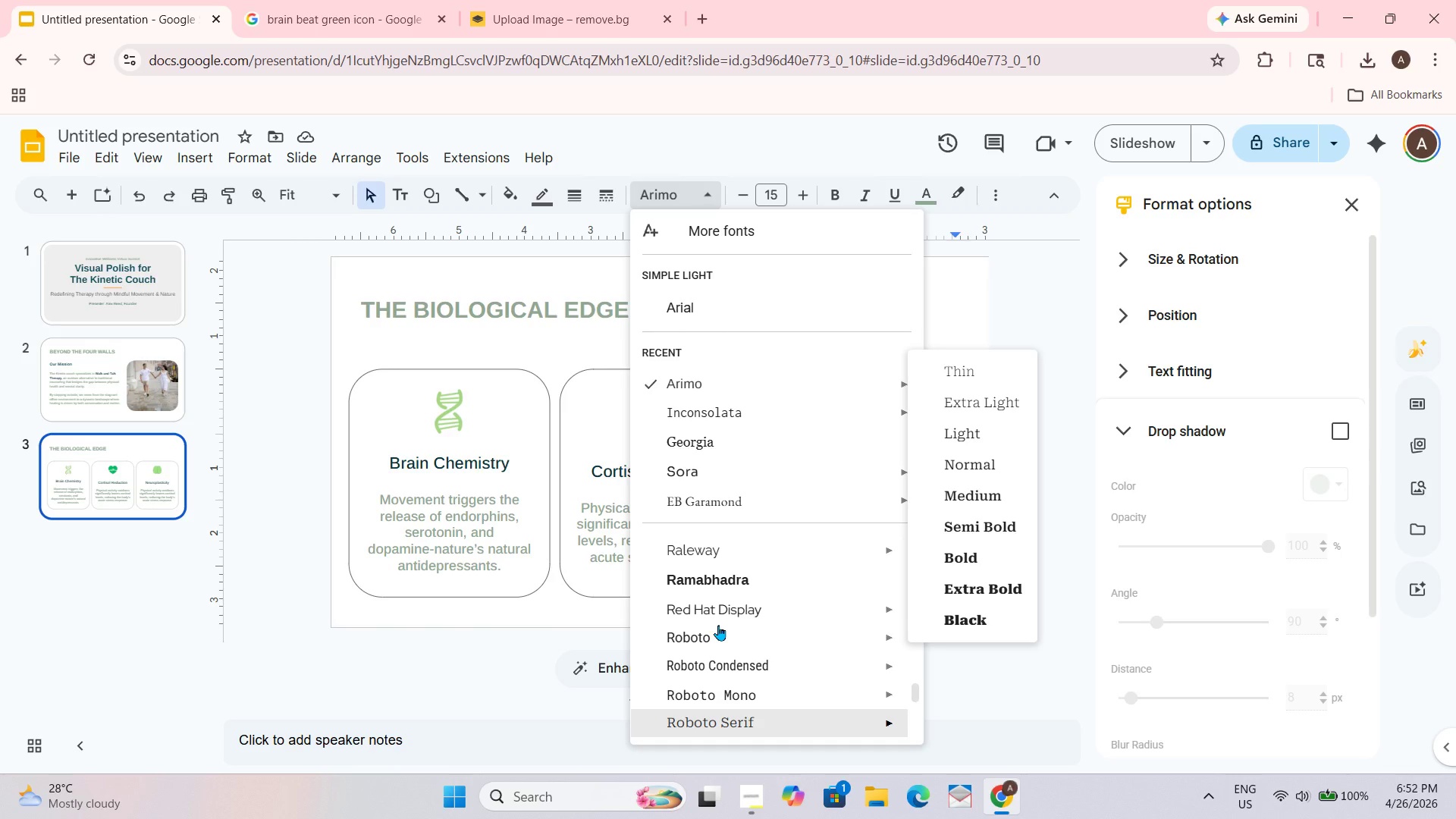 
scroll: coordinate [718, 625], scroll_direction: down, amount: 3.0
 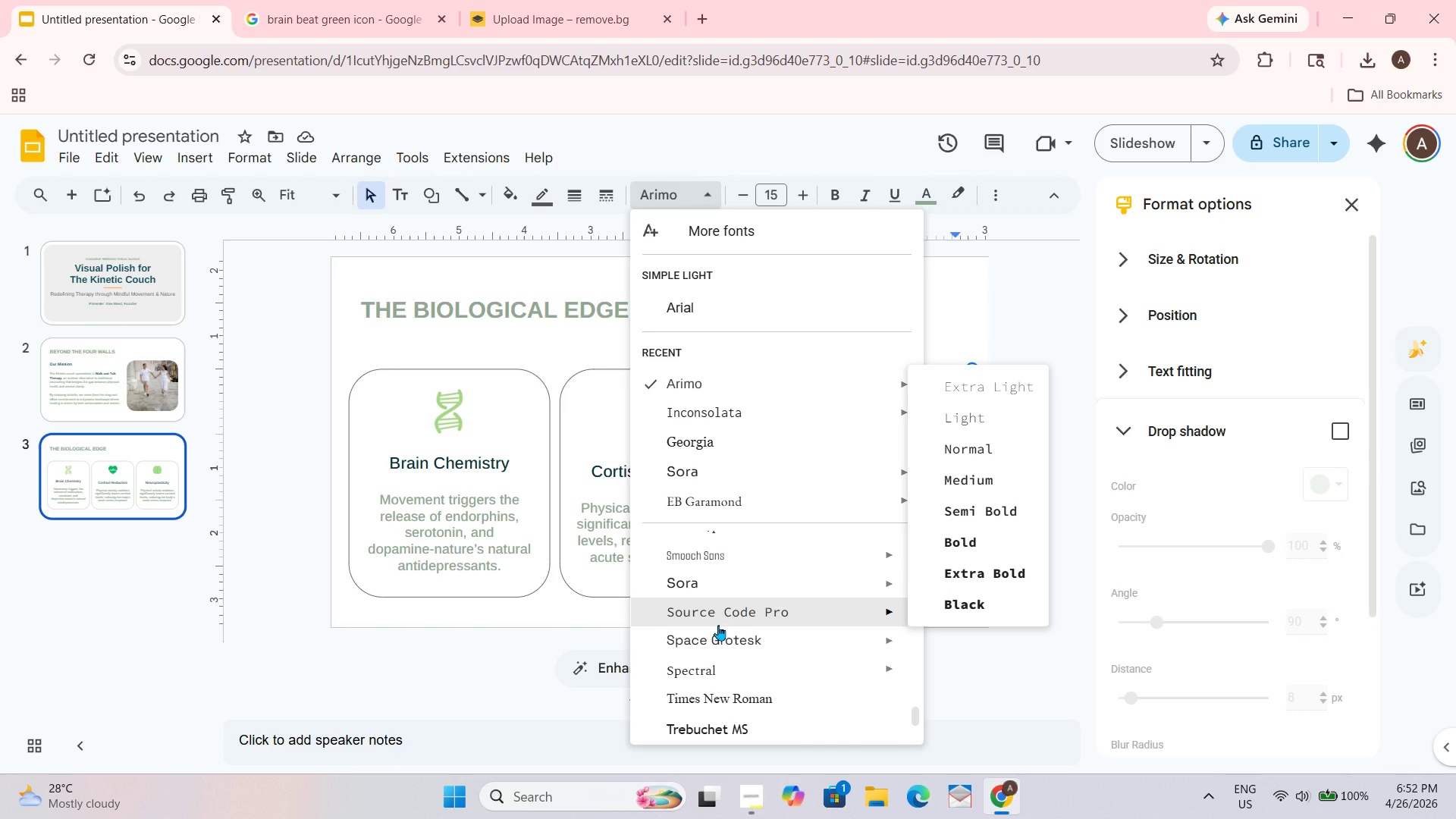 
scroll: coordinate [718, 625], scroll_direction: up, amount: 1.0
 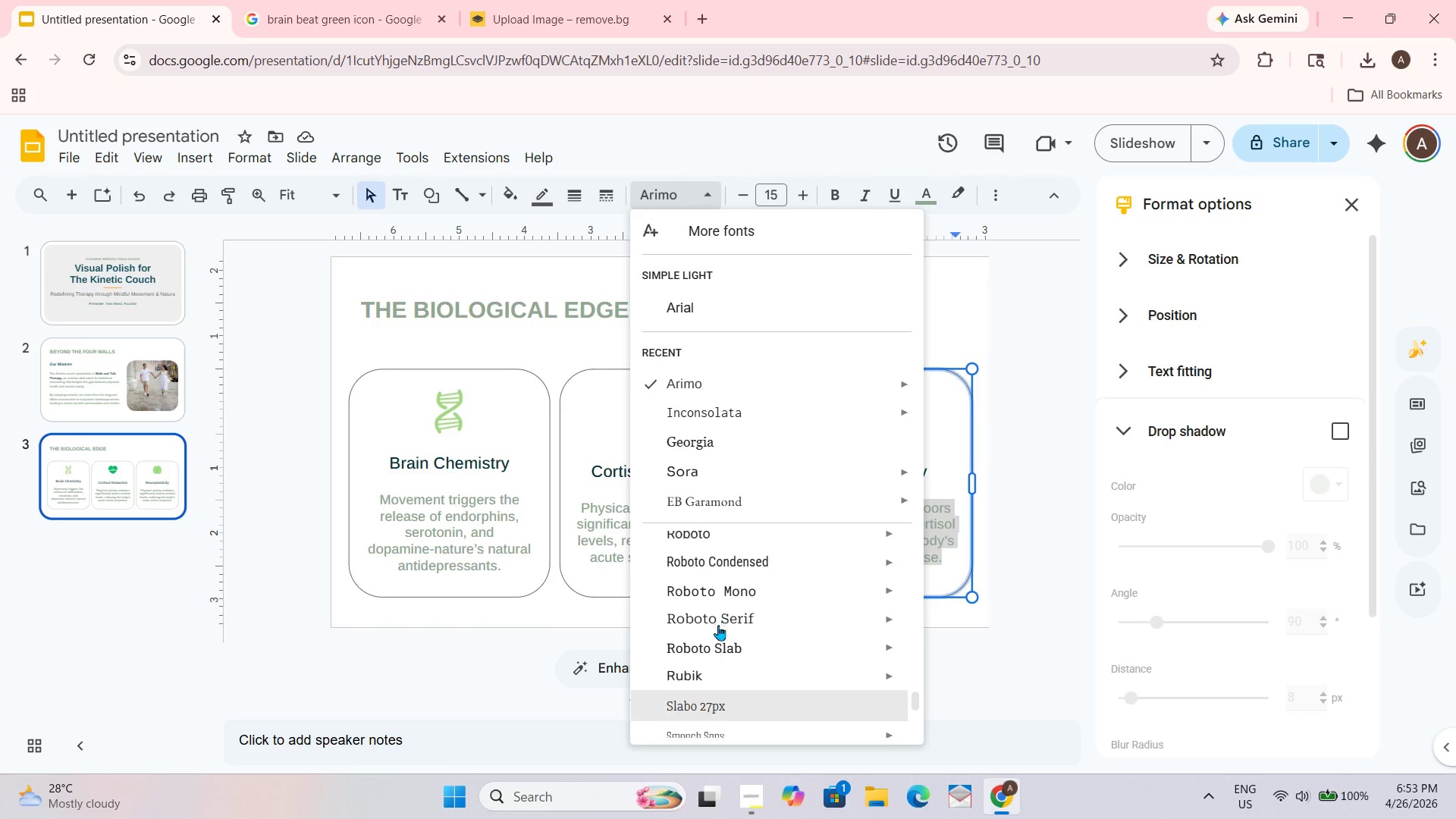 
scroll: coordinate [718, 625], scroll_direction: down, amount: 2.0
 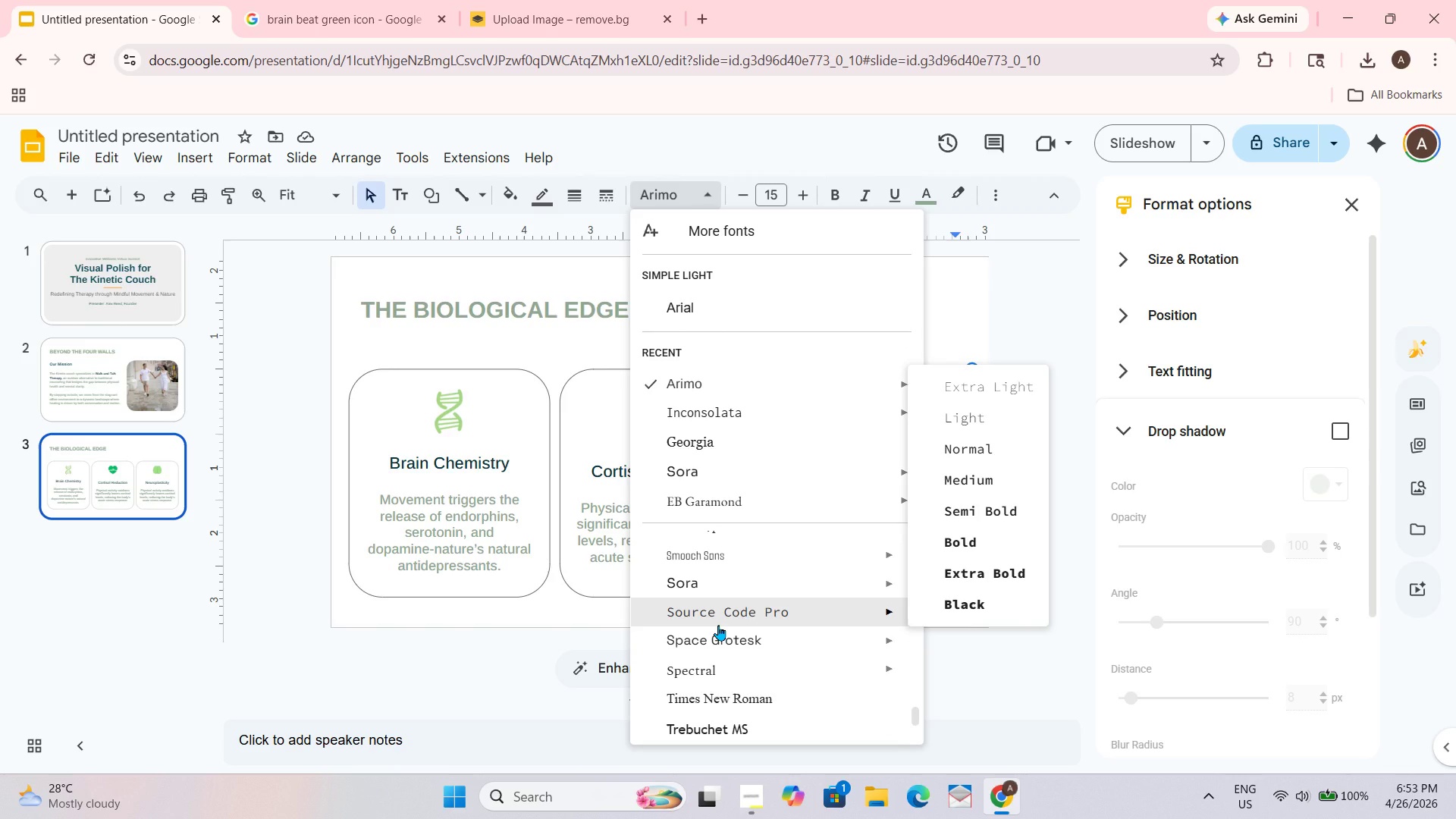 
wait(9.85)
 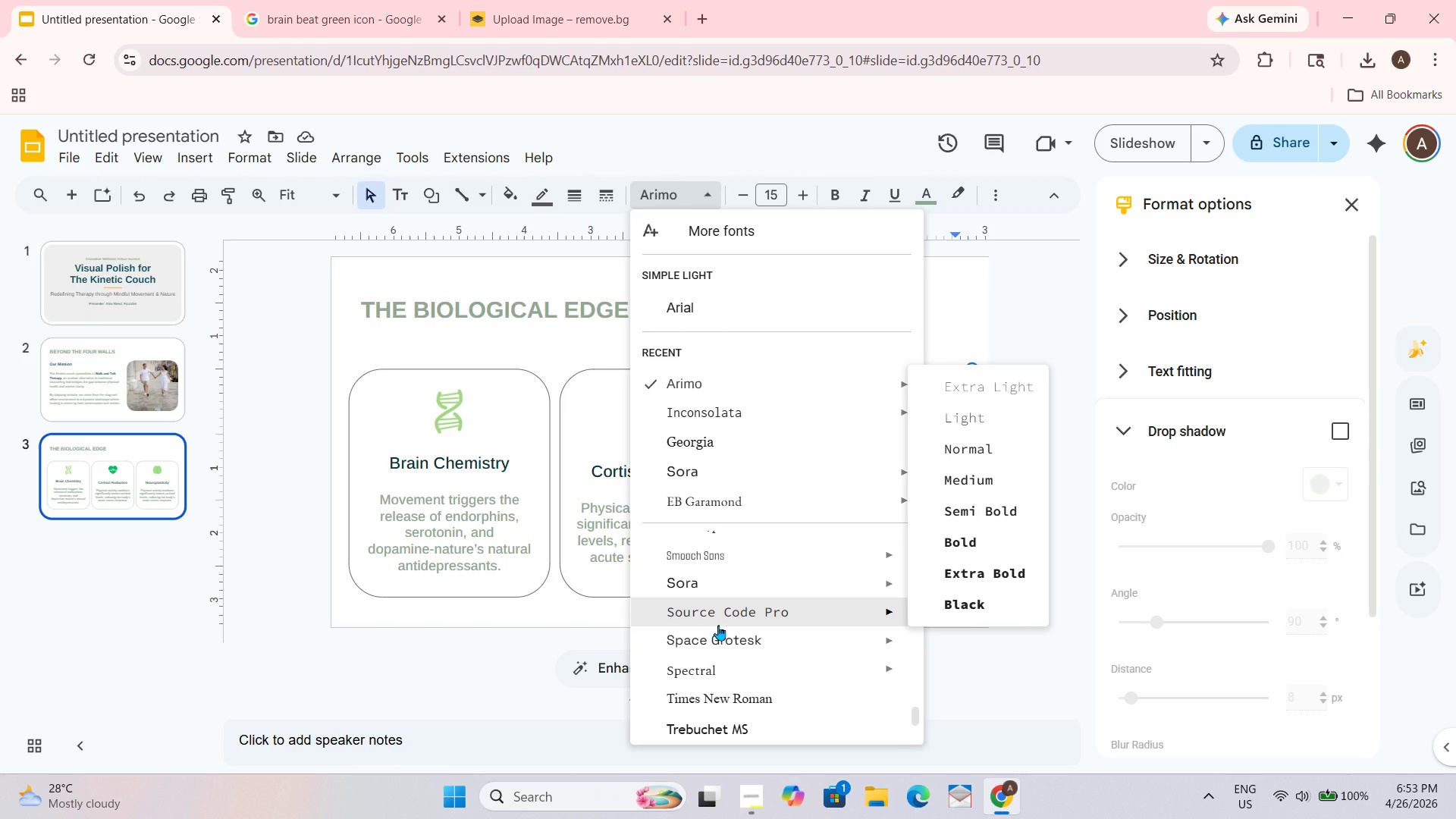 
scroll: coordinate [718, 625], scroll_direction: up, amount: 2.0
 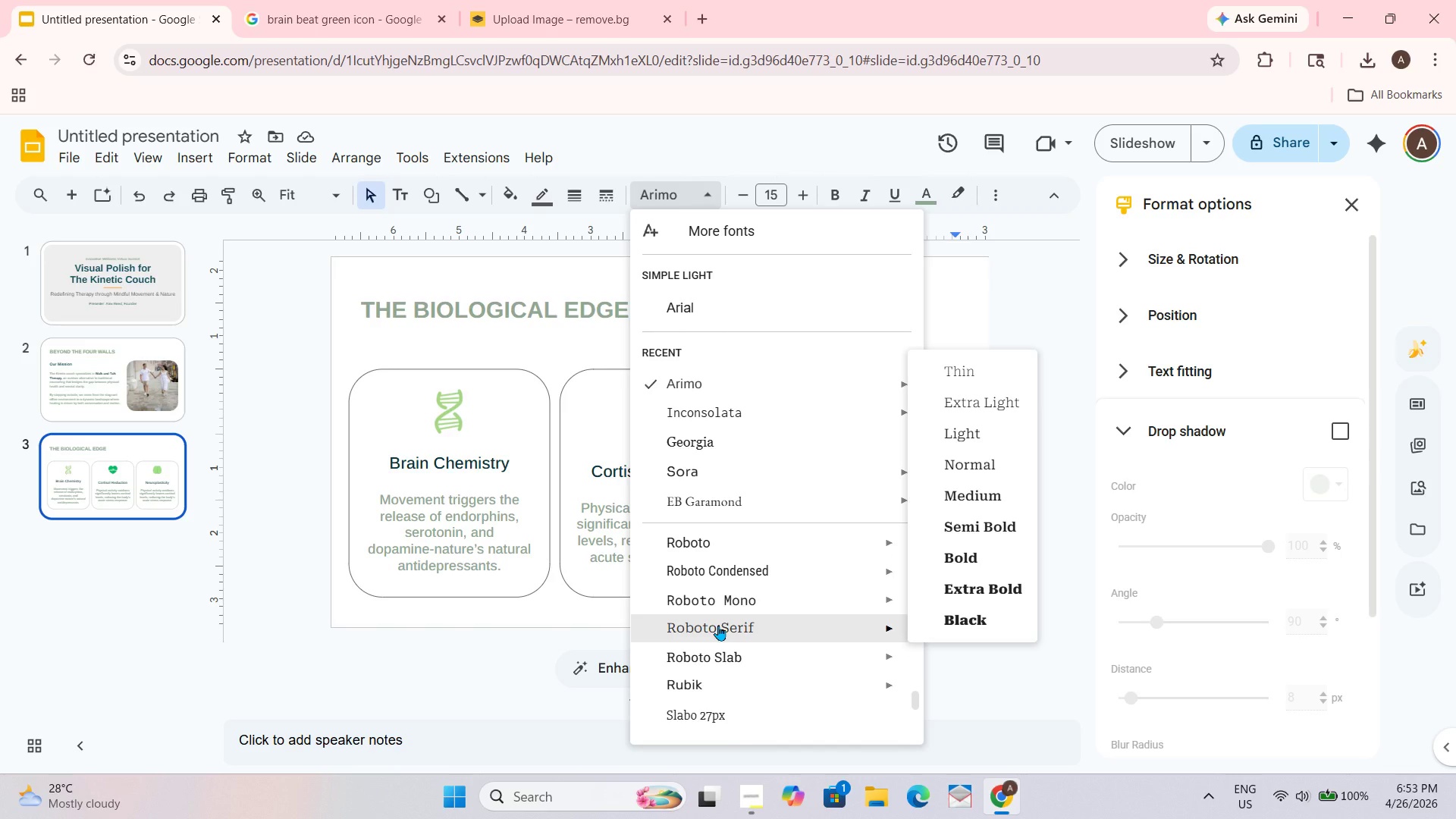 
scroll: coordinate [718, 625], scroll_direction: none, amount: 0.0
 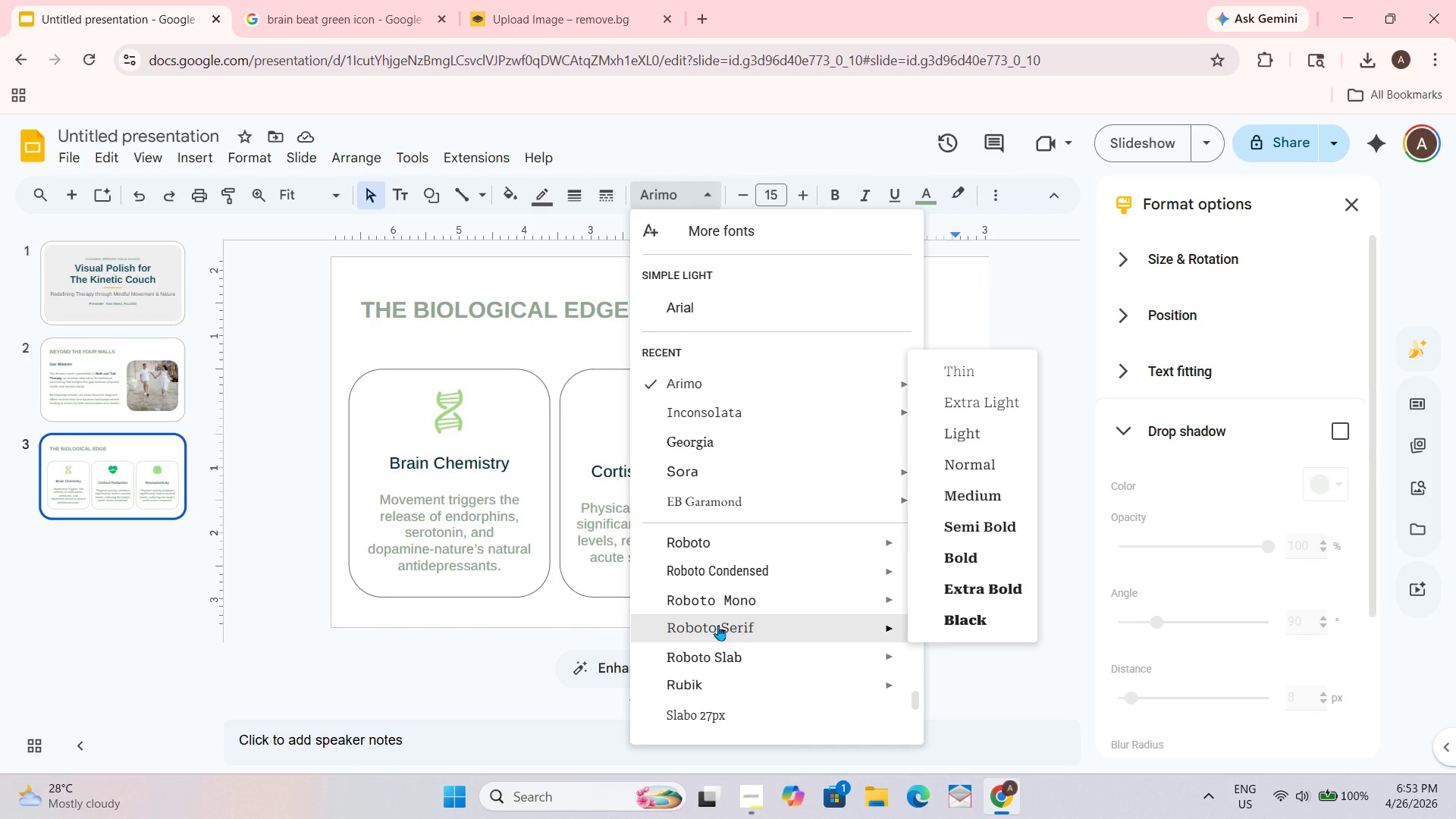 
scroll: coordinate [718, 625], scroll_direction: down, amount: 2.0
 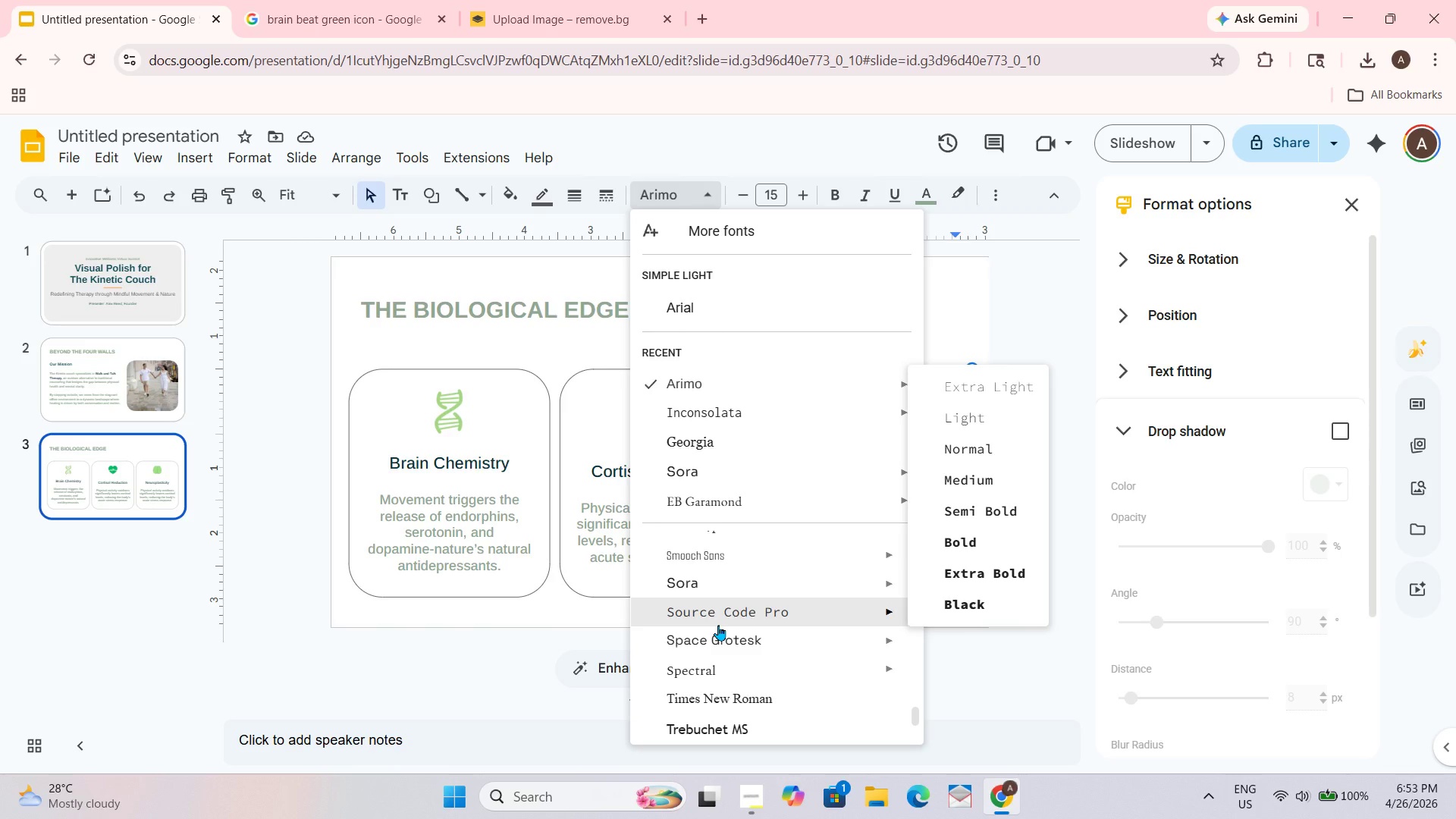 
scroll: coordinate [718, 625], scroll_direction: none, amount: 0.0
 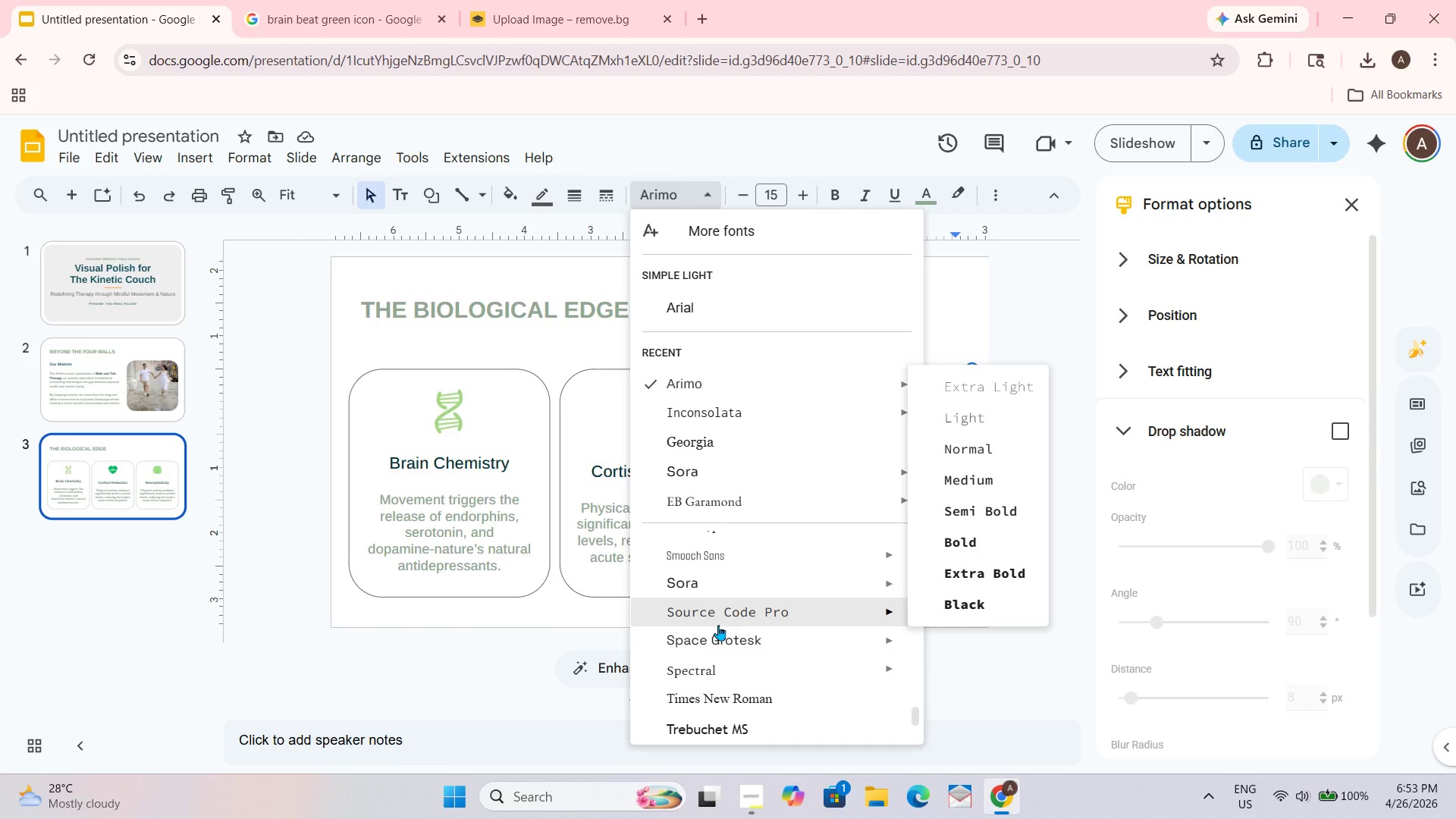 
scroll: coordinate [718, 625], scroll_direction: up, amount: 1.0
 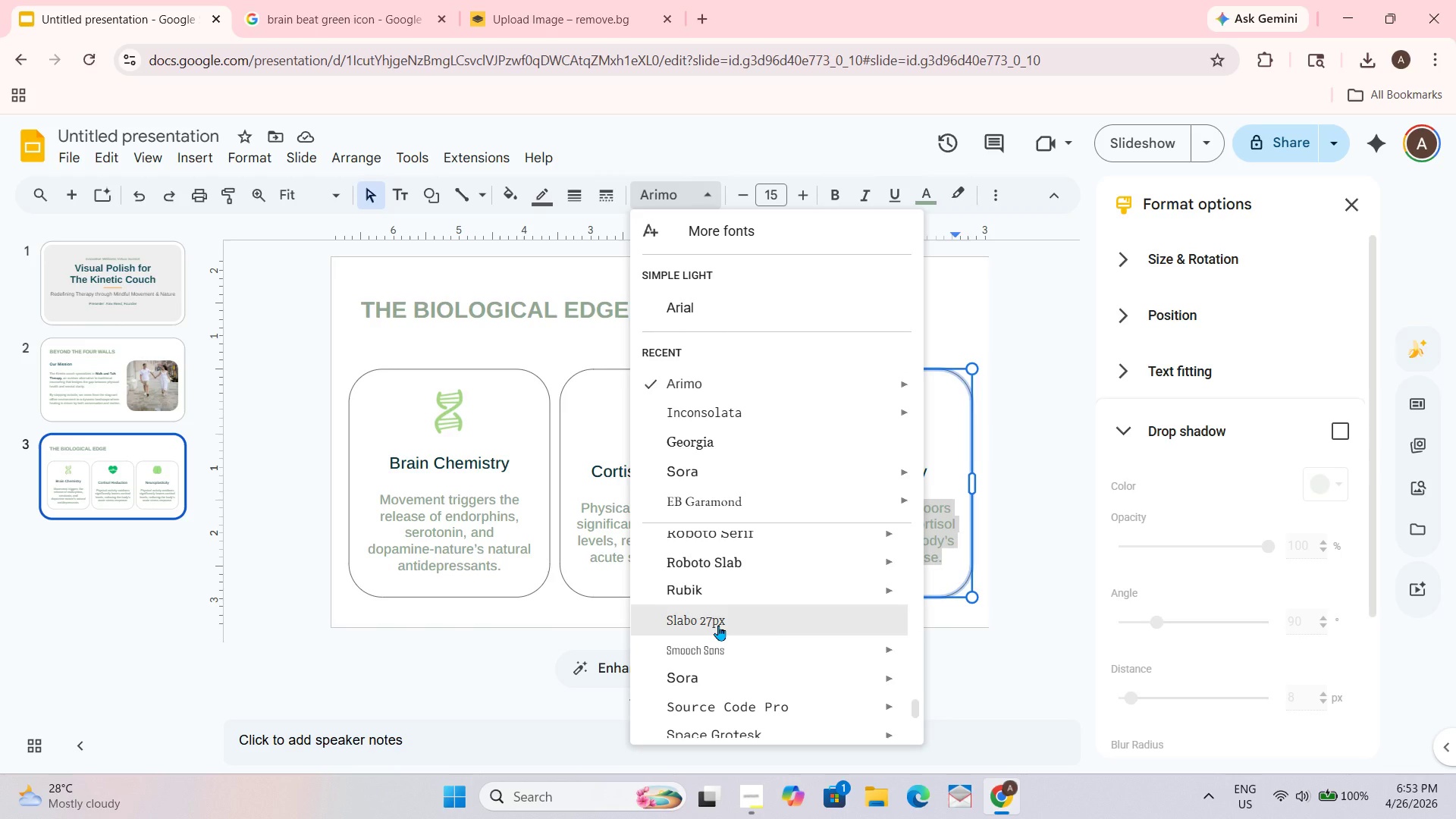 
scroll: coordinate [718, 625], scroll_direction: none, amount: 0.0
 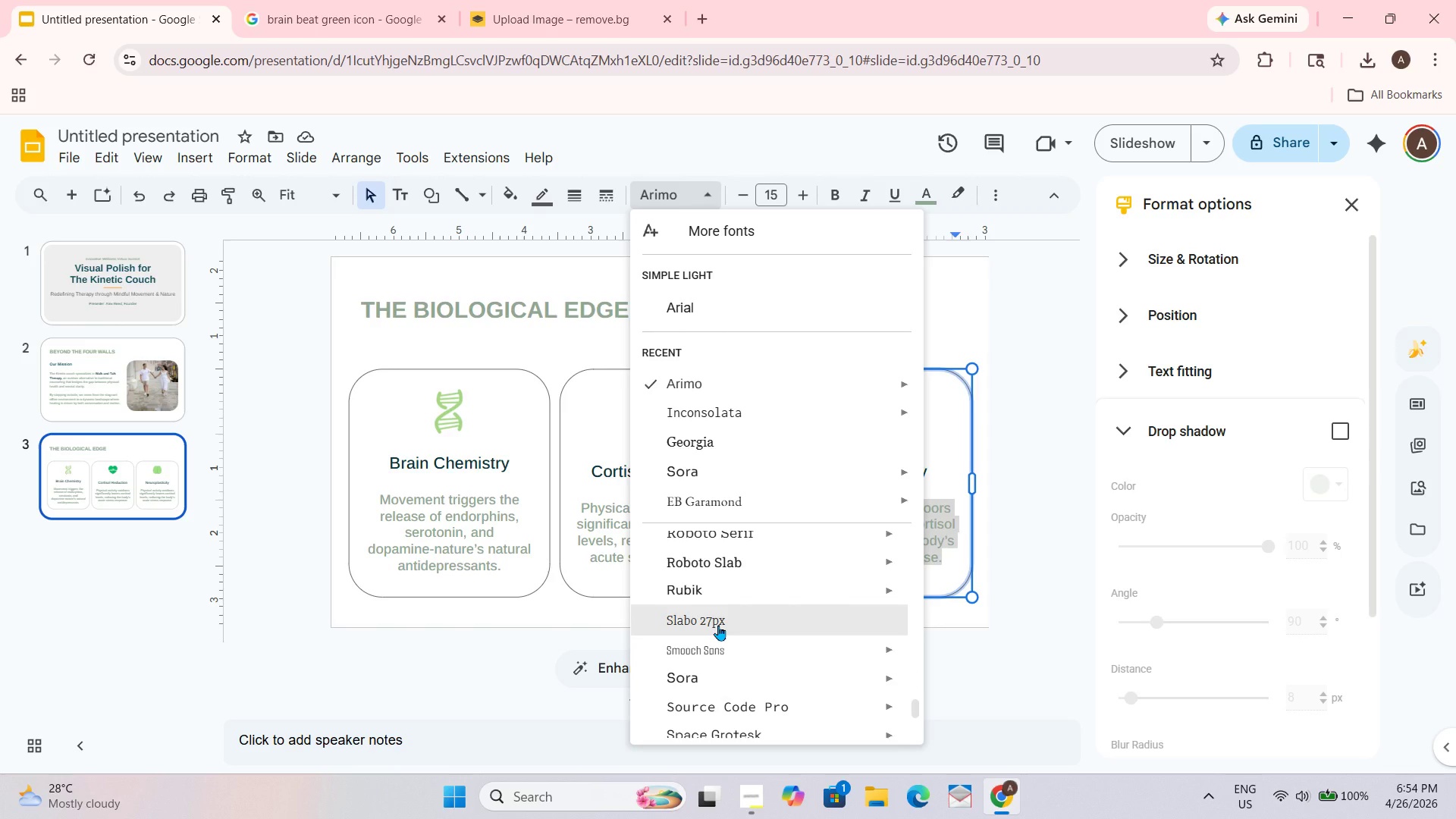 
wait(5.05)
 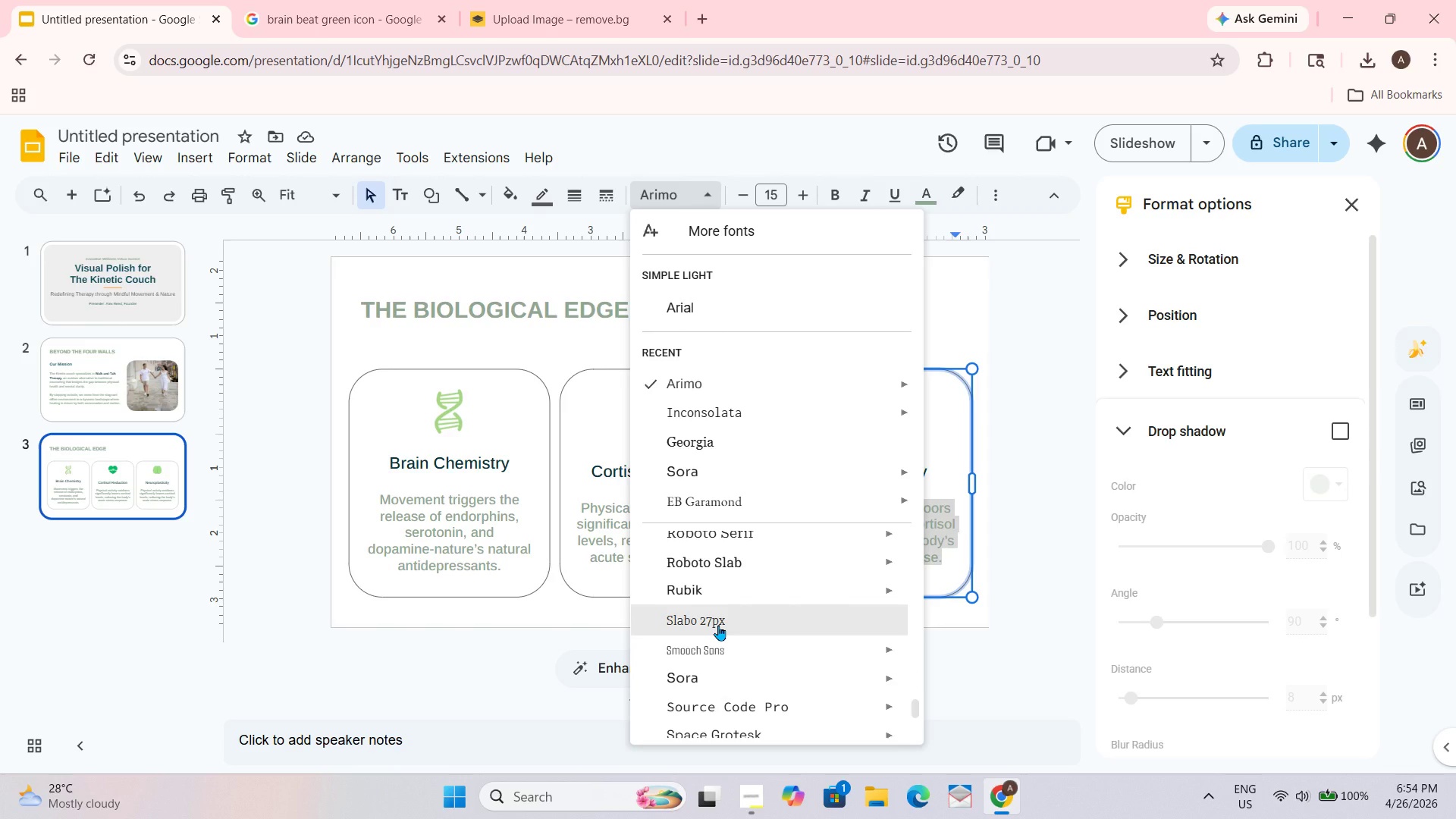 
scroll: coordinate [718, 625], scroll_direction: down, amount: 1.0
 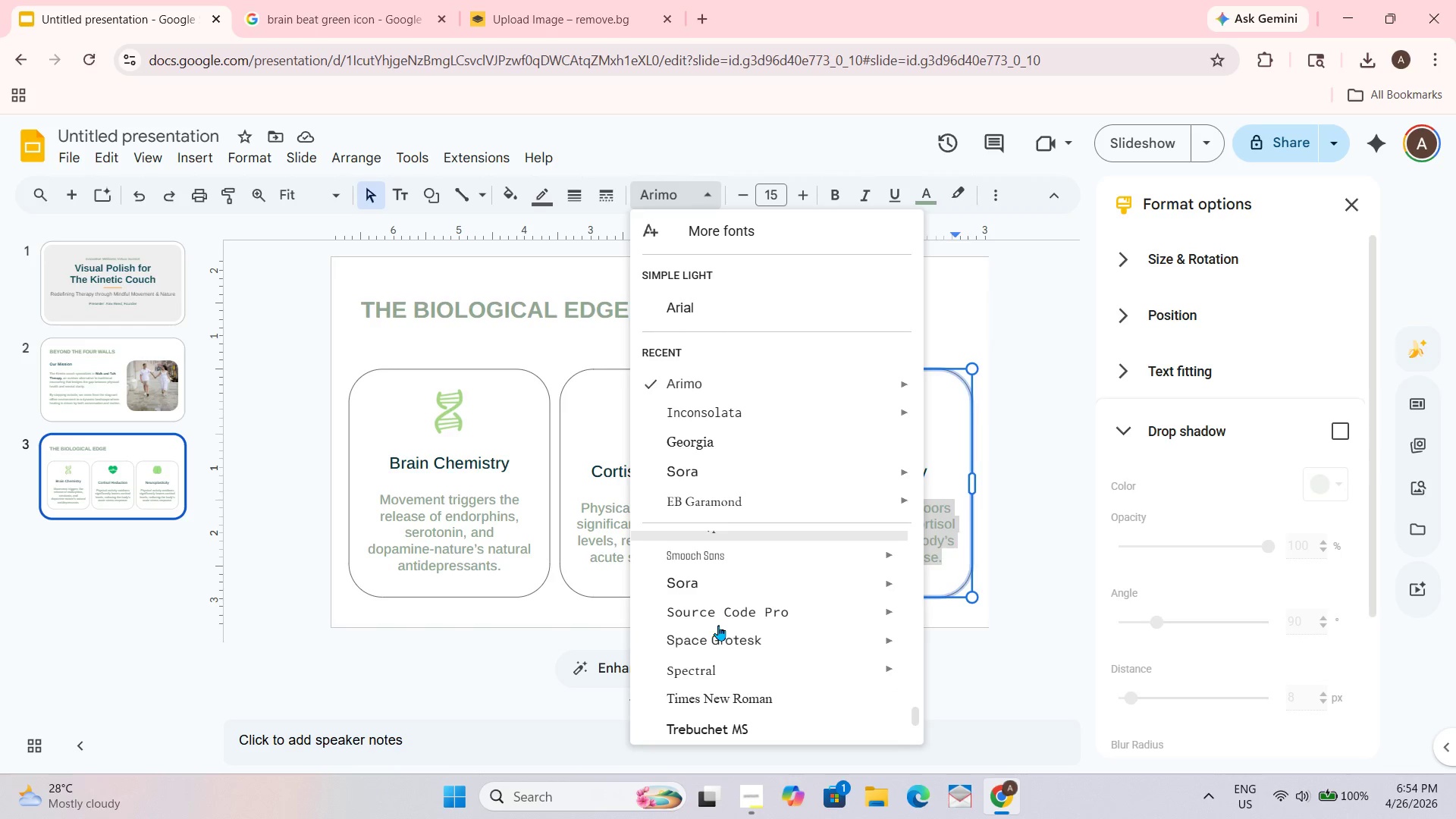 
scroll: coordinate [718, 625], scroll_direction: up, amount: 1.0
 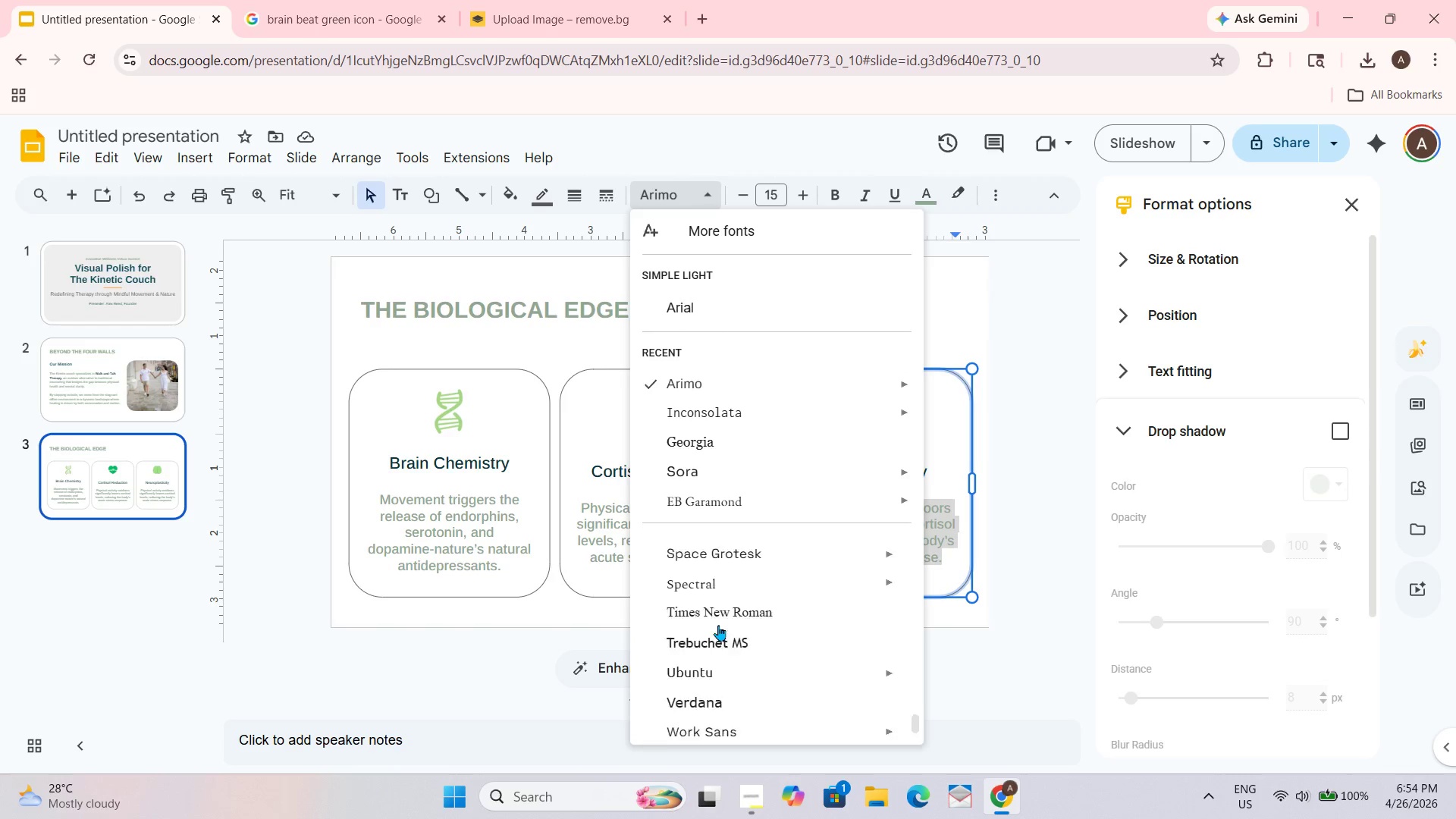 
scroll: coordinate [718, 625], scroll_direction: down, amount: 1.0
 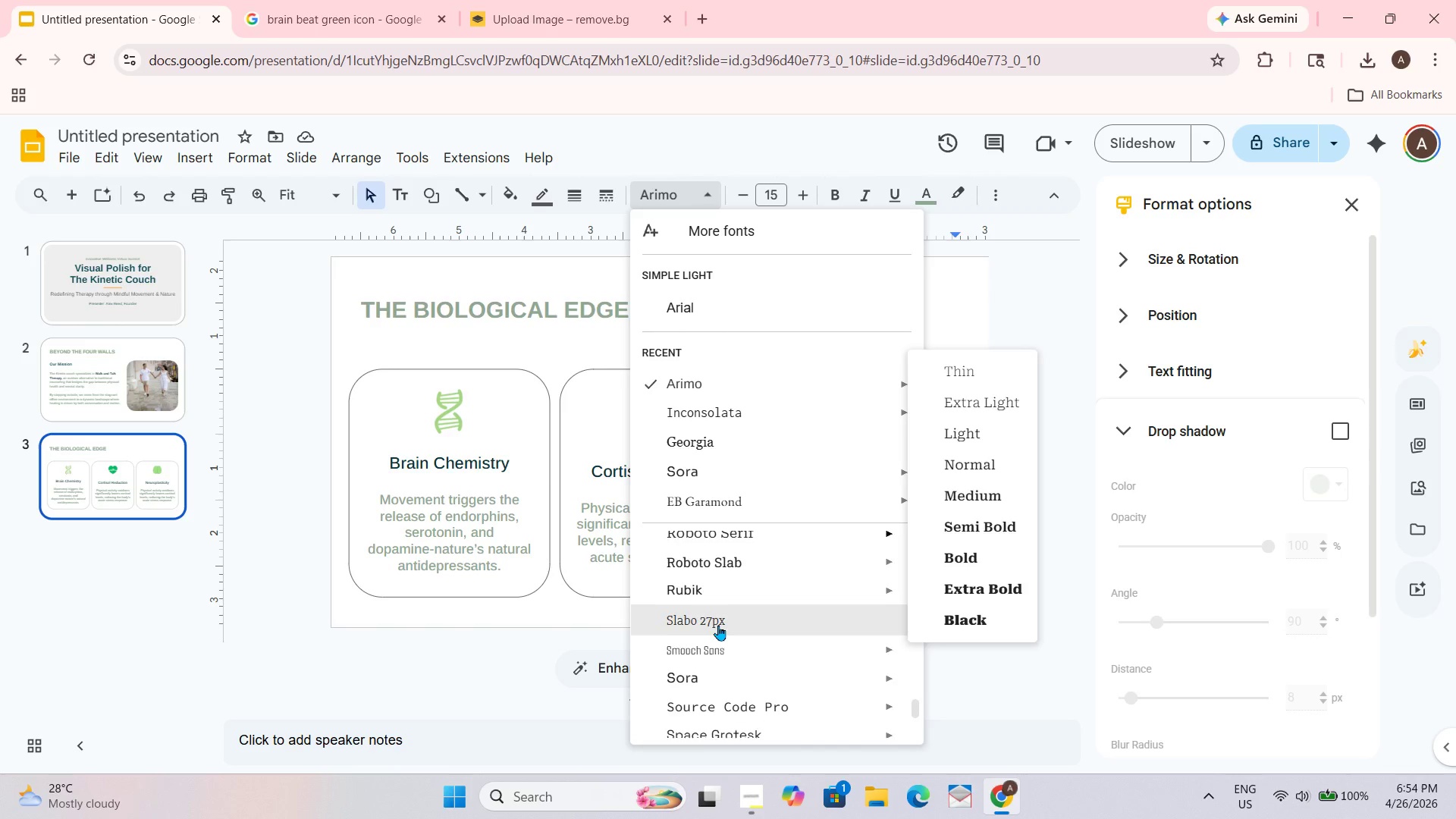 
scroll: coordinate [718, 625], scroll_direction: up, amount: 1.0
 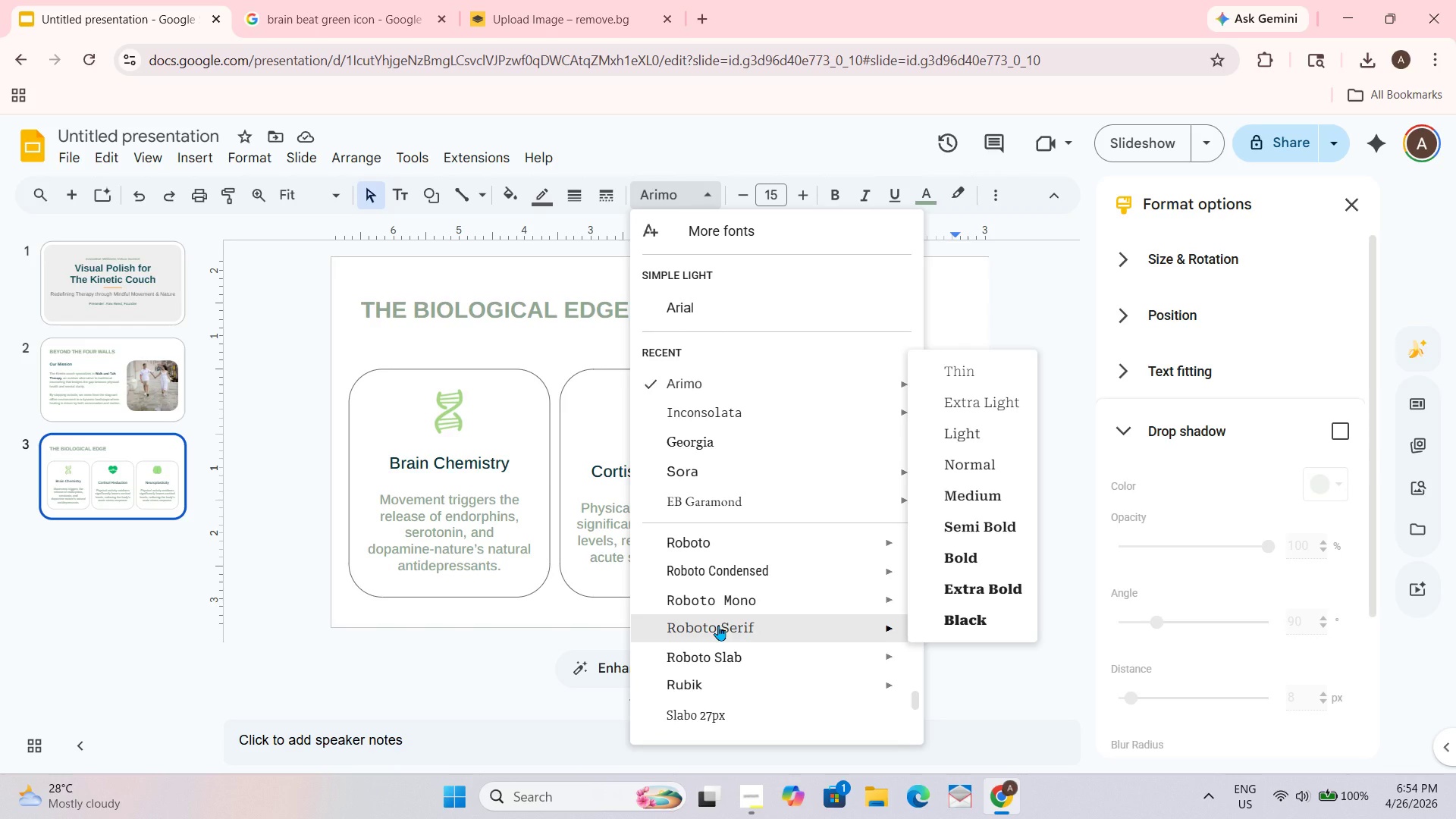 
scroll: coordinate [718, 625], scroll_direction: down, amount: 2.0
 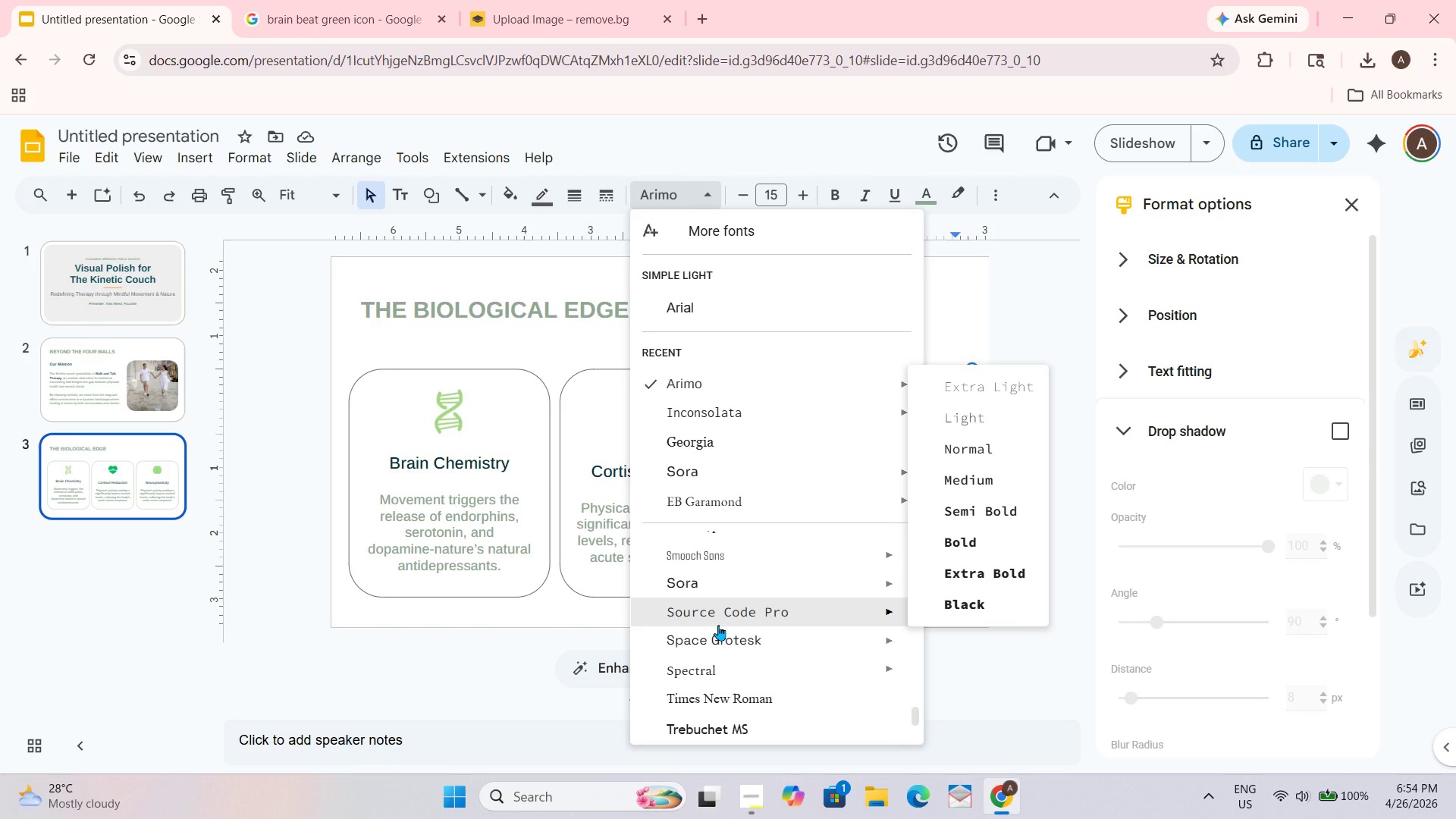 
scroll: coordinate [718, 625], scroll_direction: up, amount: 1.0
 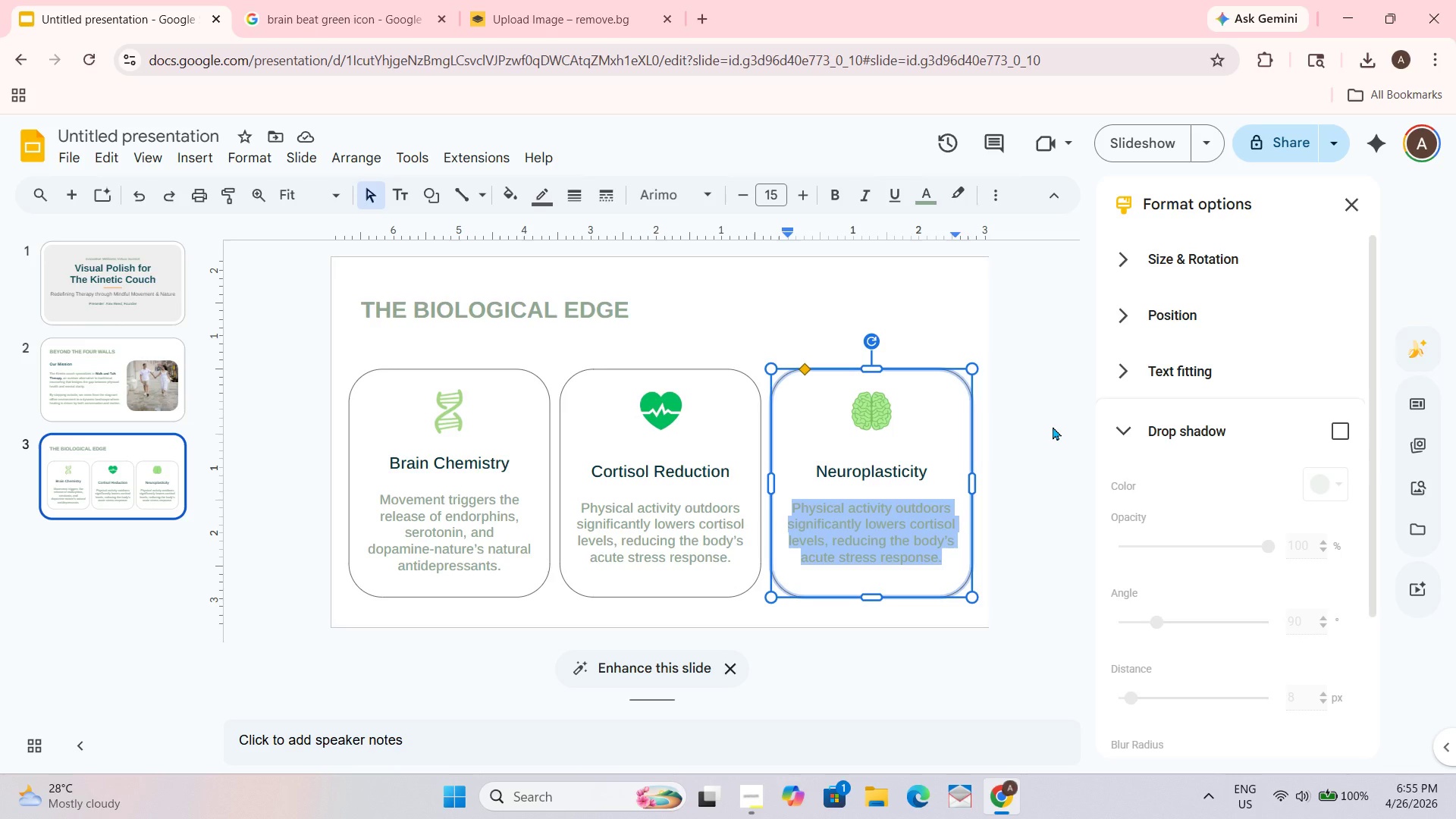 
wait(39.71)
 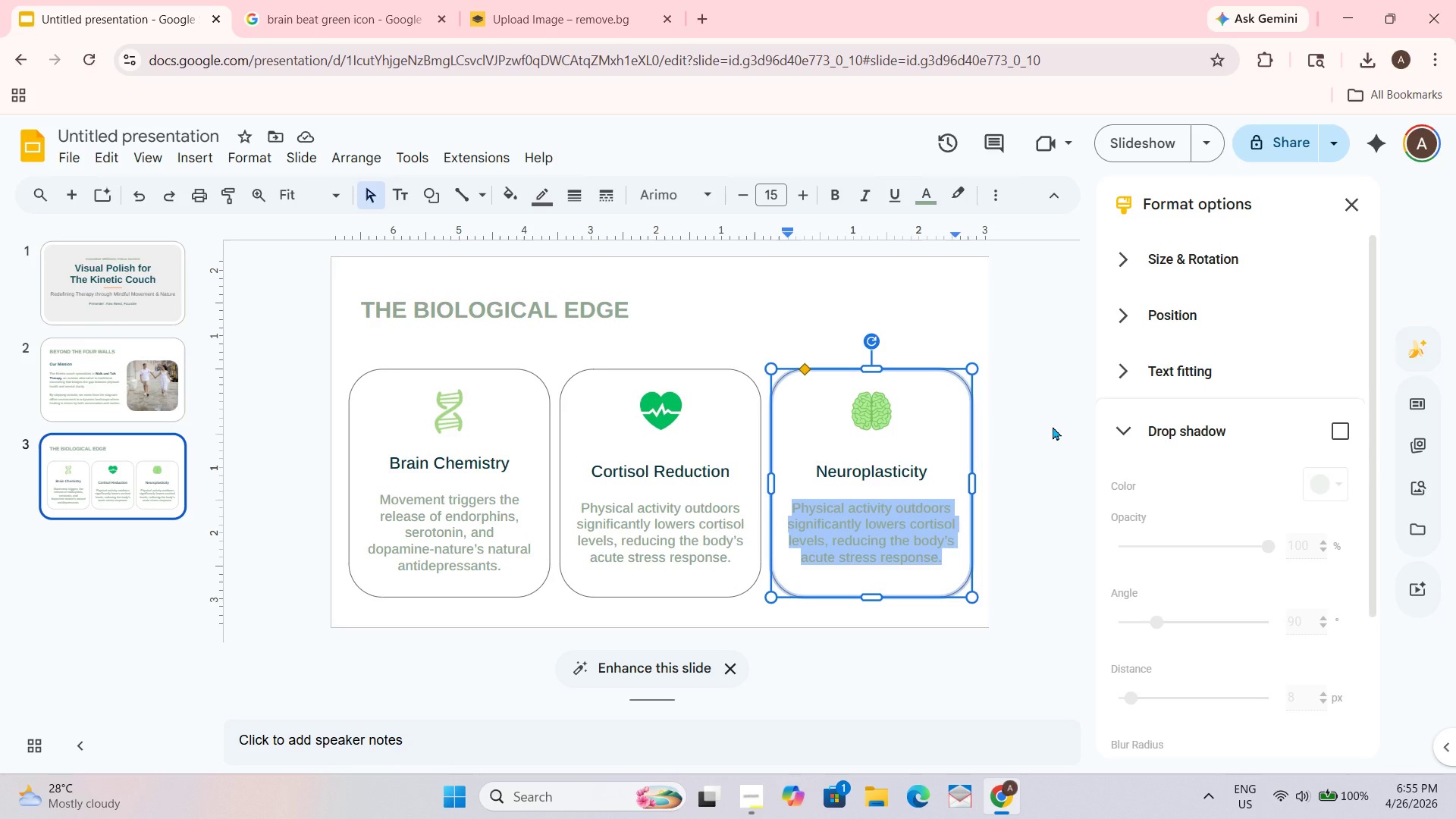 
type(Bilateral stimulatui)
key(Backspace)
key(Backspace)
type(ion ())
 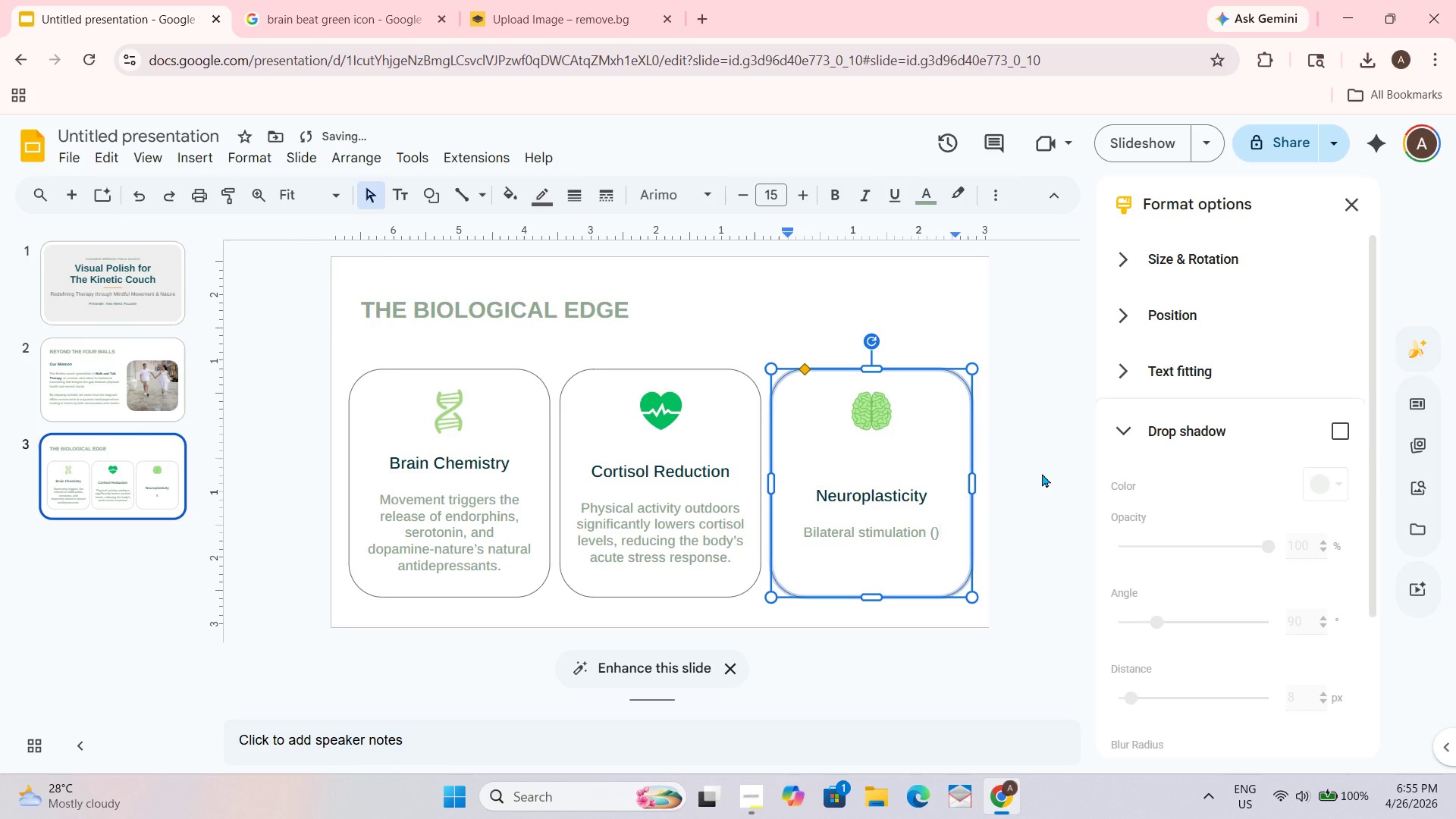 
key(ArrowLeft)
 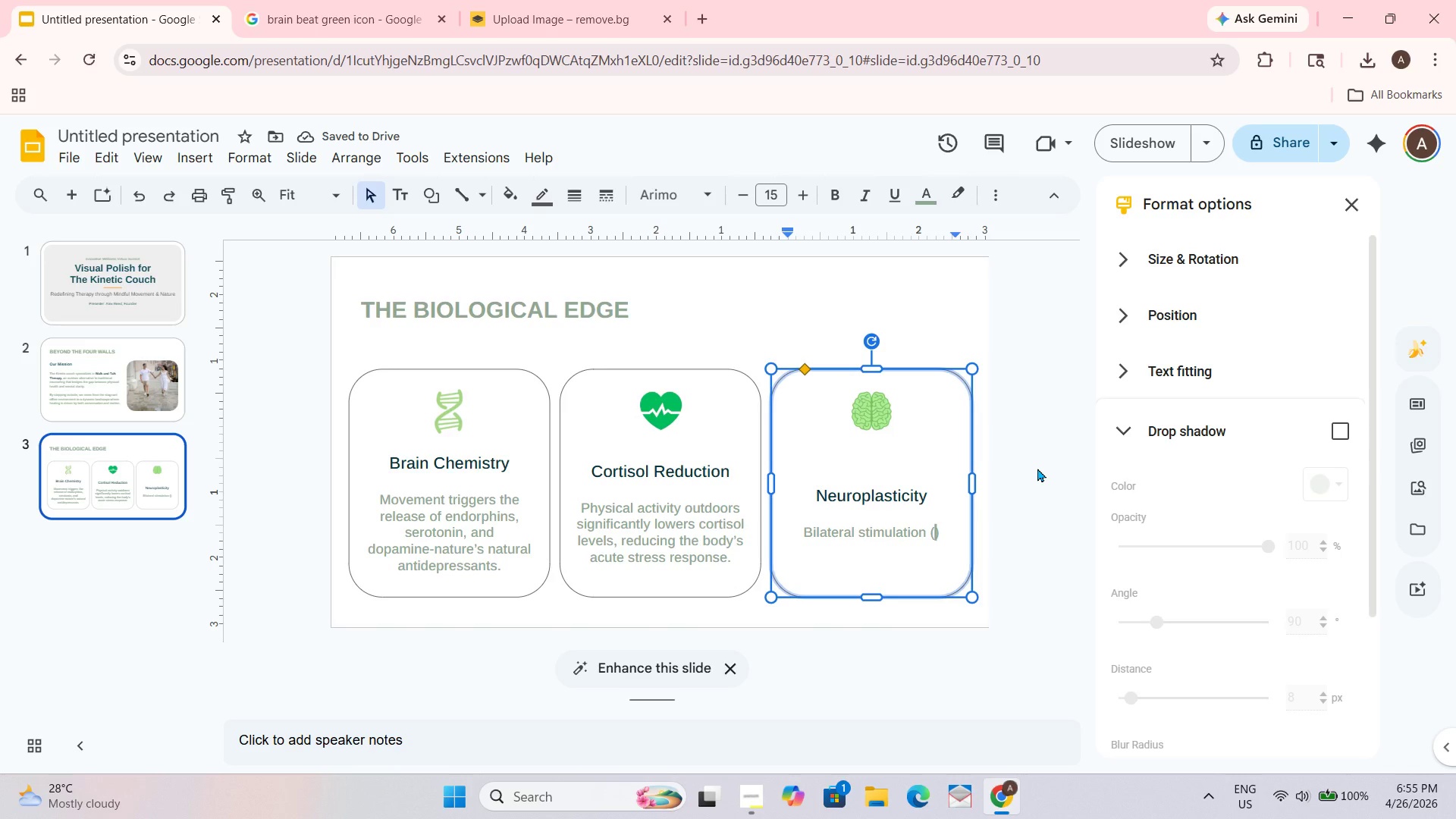 
type(walking =)
key(Backspace)
key(Backspace)
 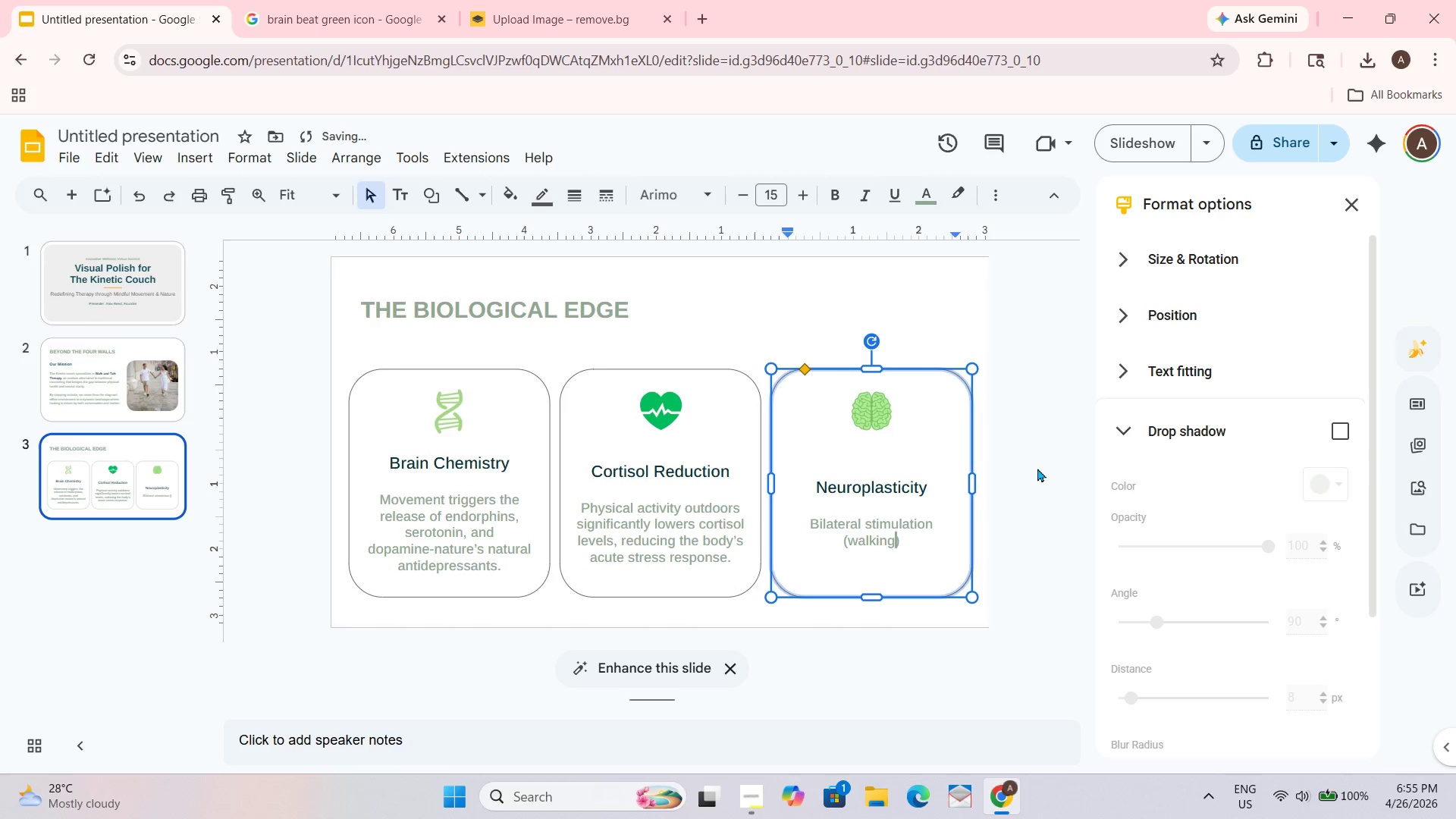 
key(ArrowUp)
 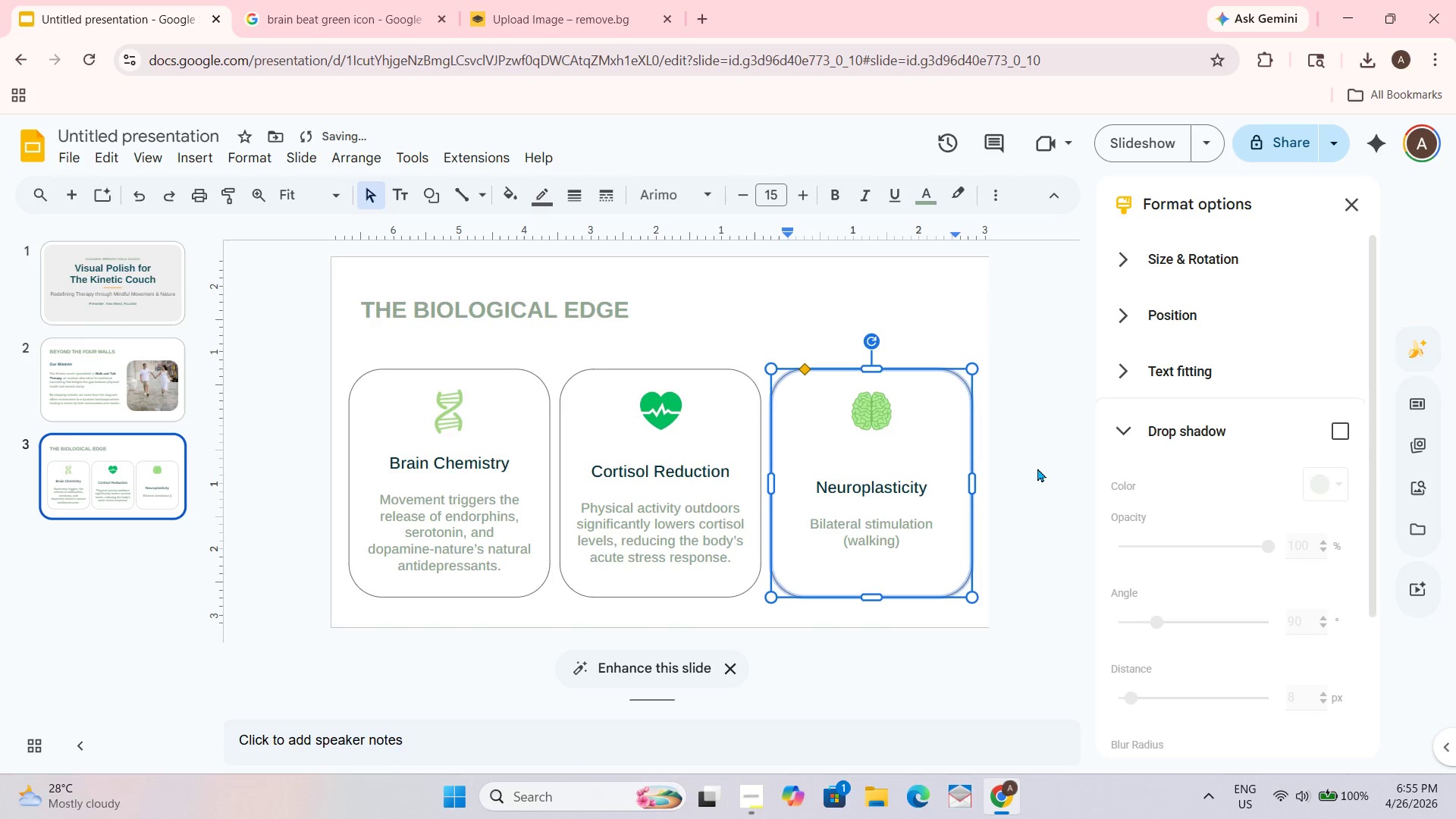 
key(ArrowDown)
 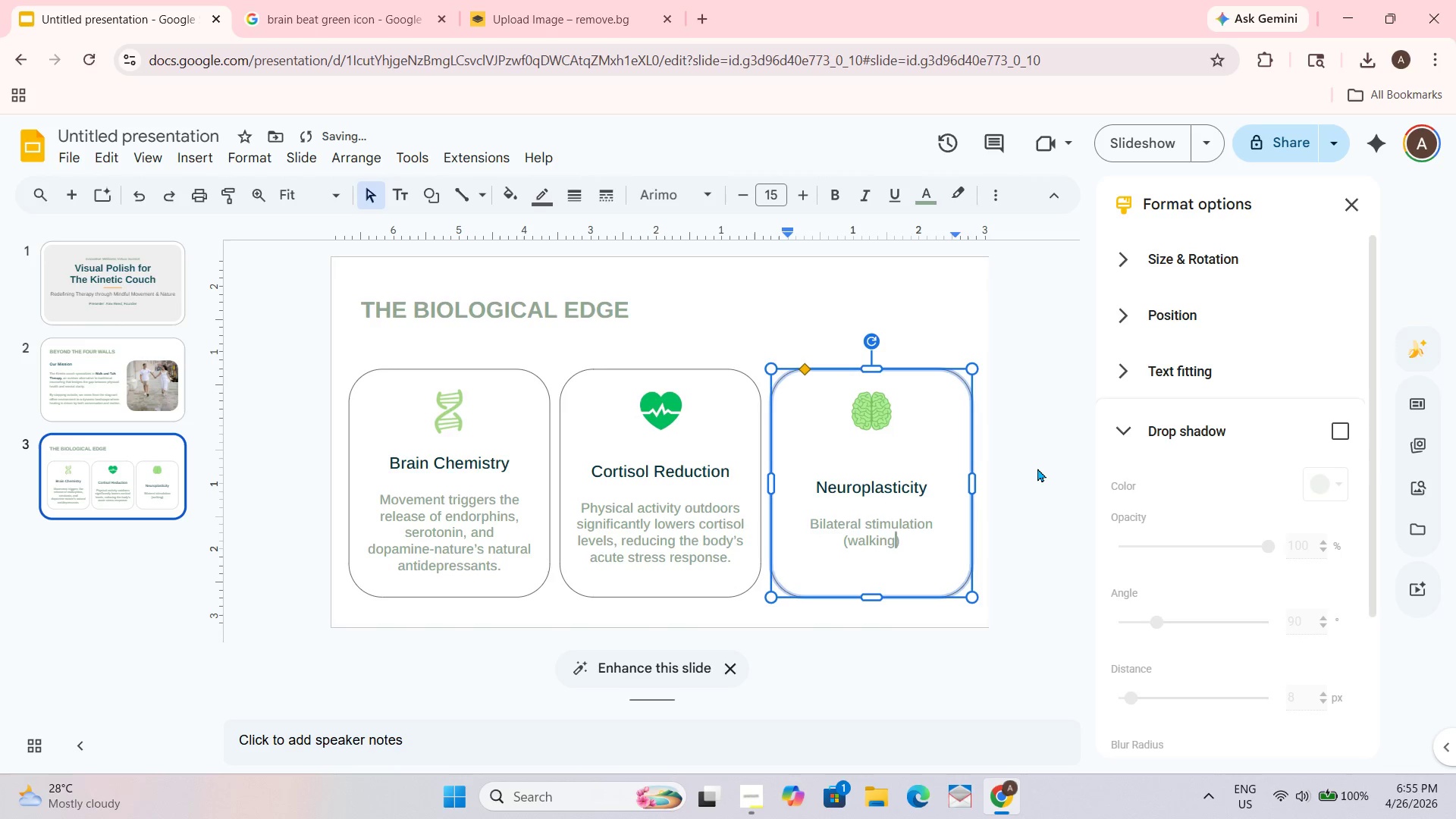 
key(ArrowRight)
 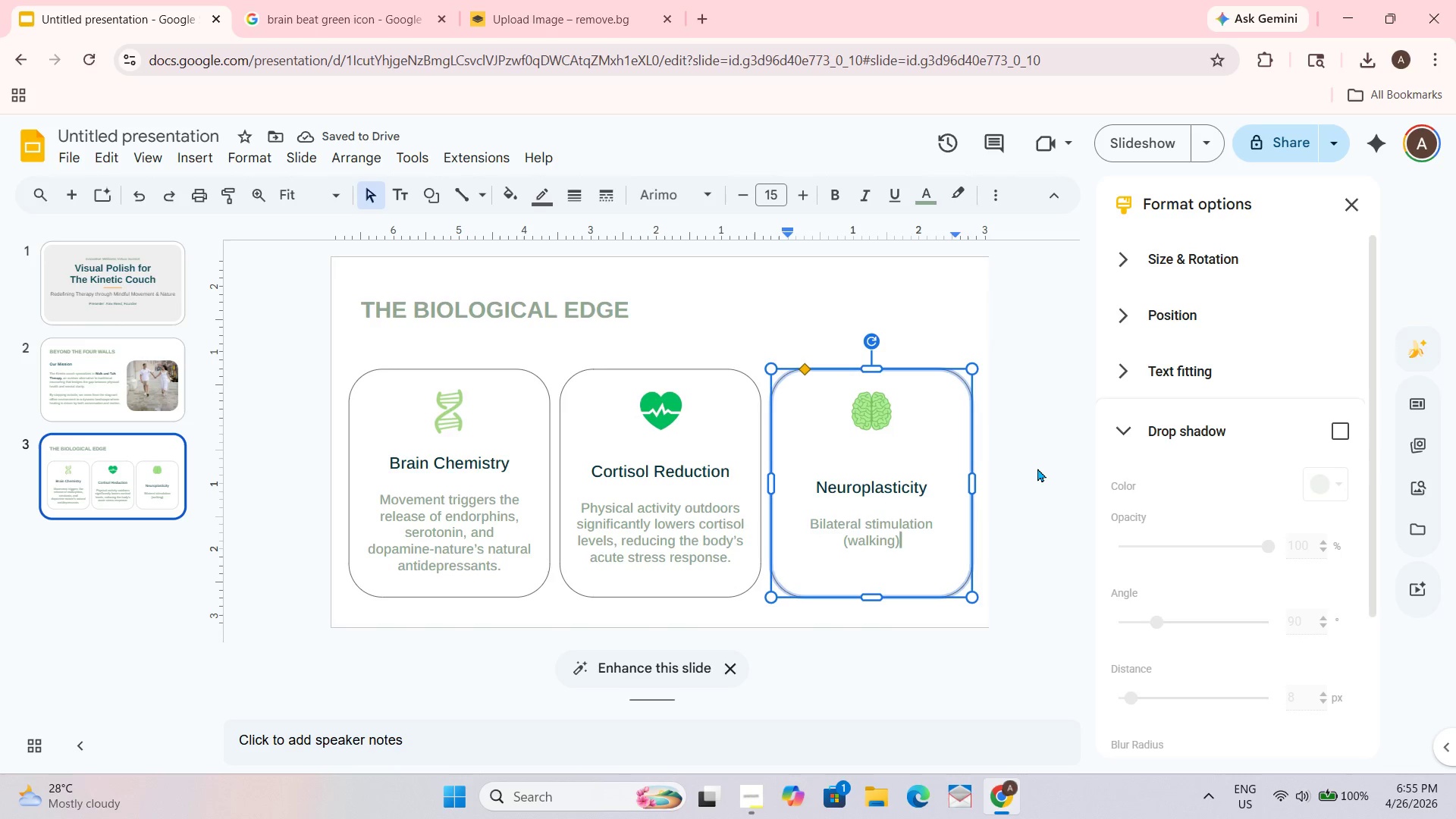 
type( helps the brain process trauma and complex emotions more efficiently.)
 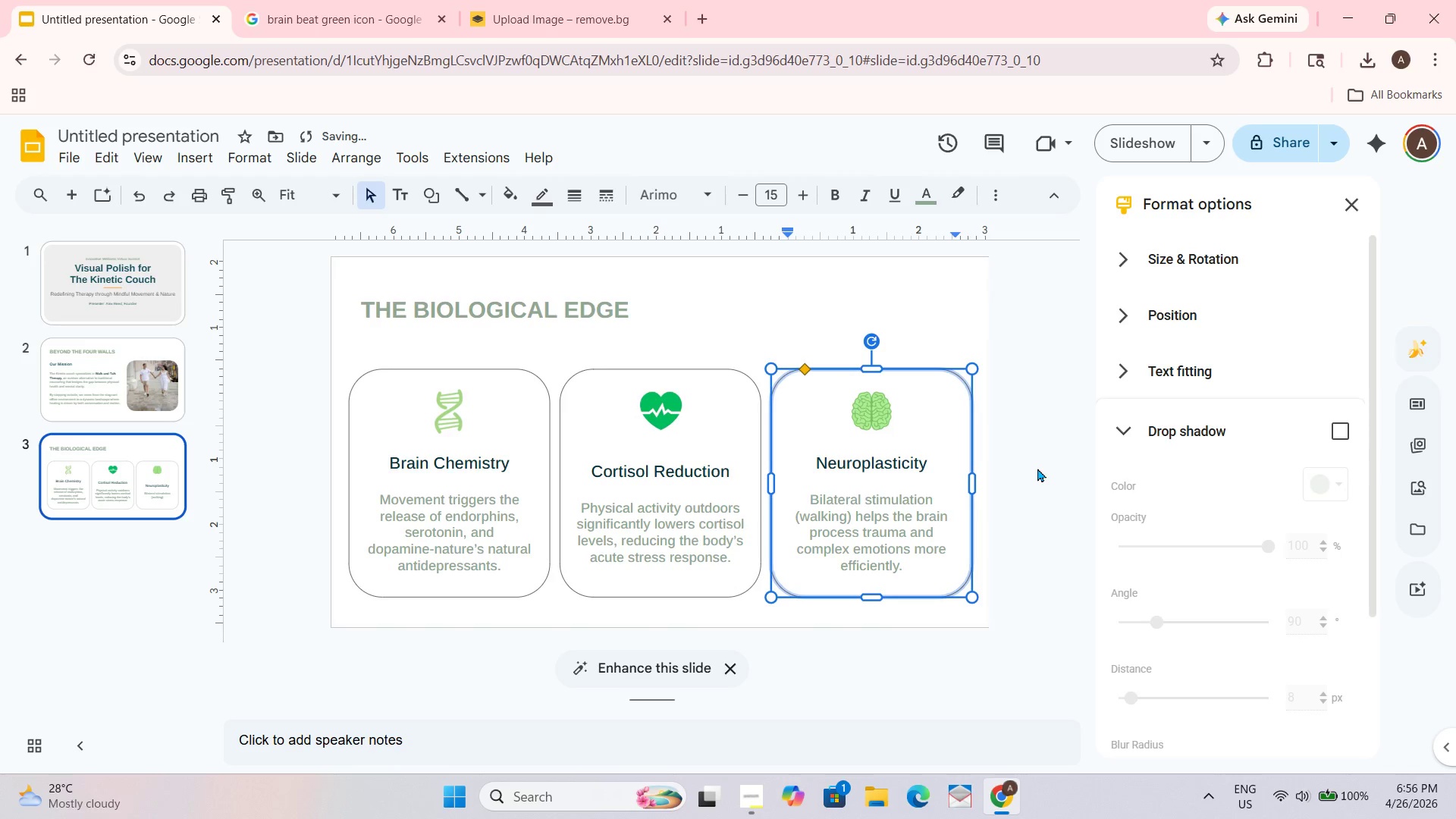 
scroll: coordinate [609, 508], scroll_direction: down, amount: 2.0
 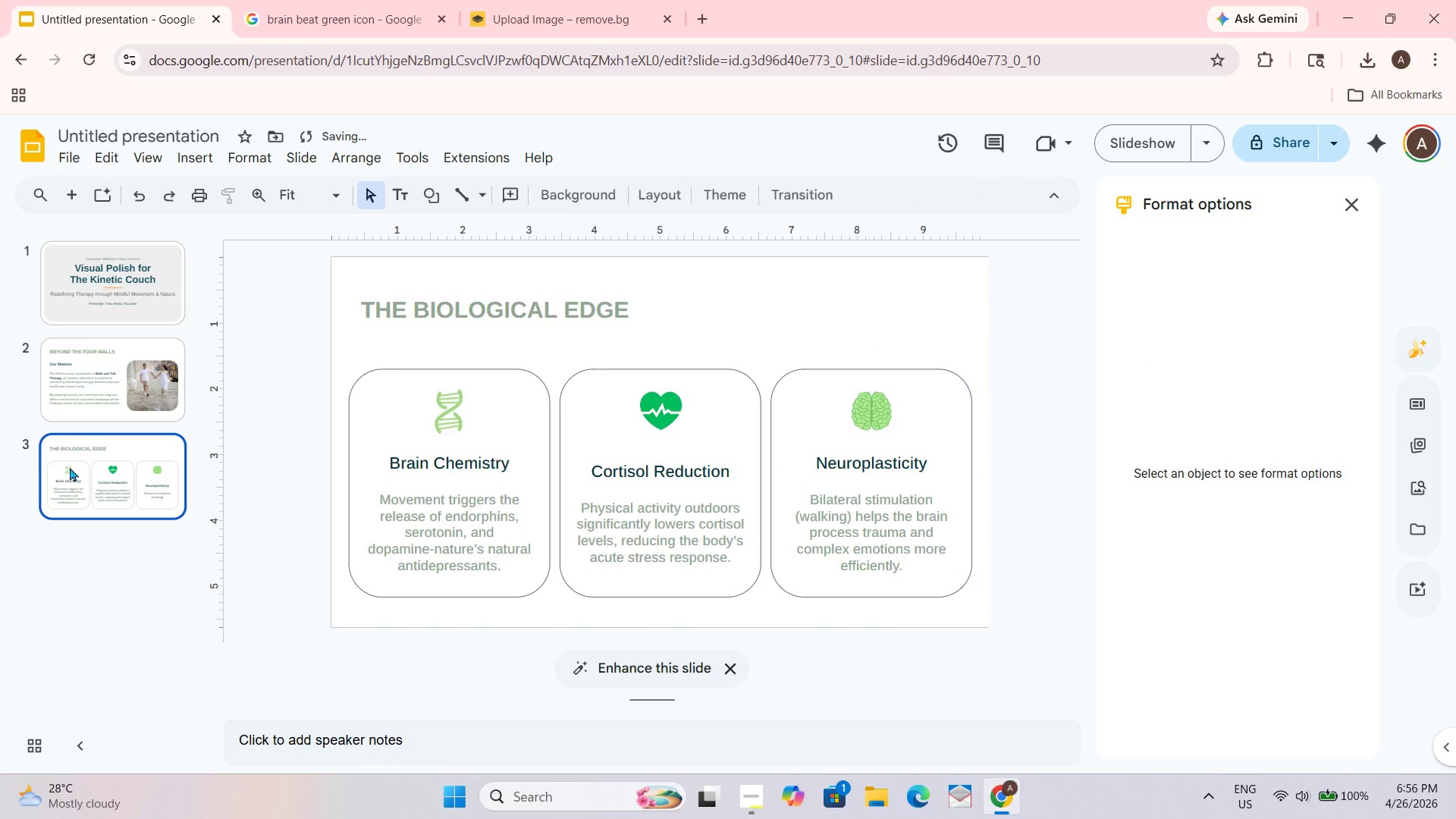 
key(Enter)
 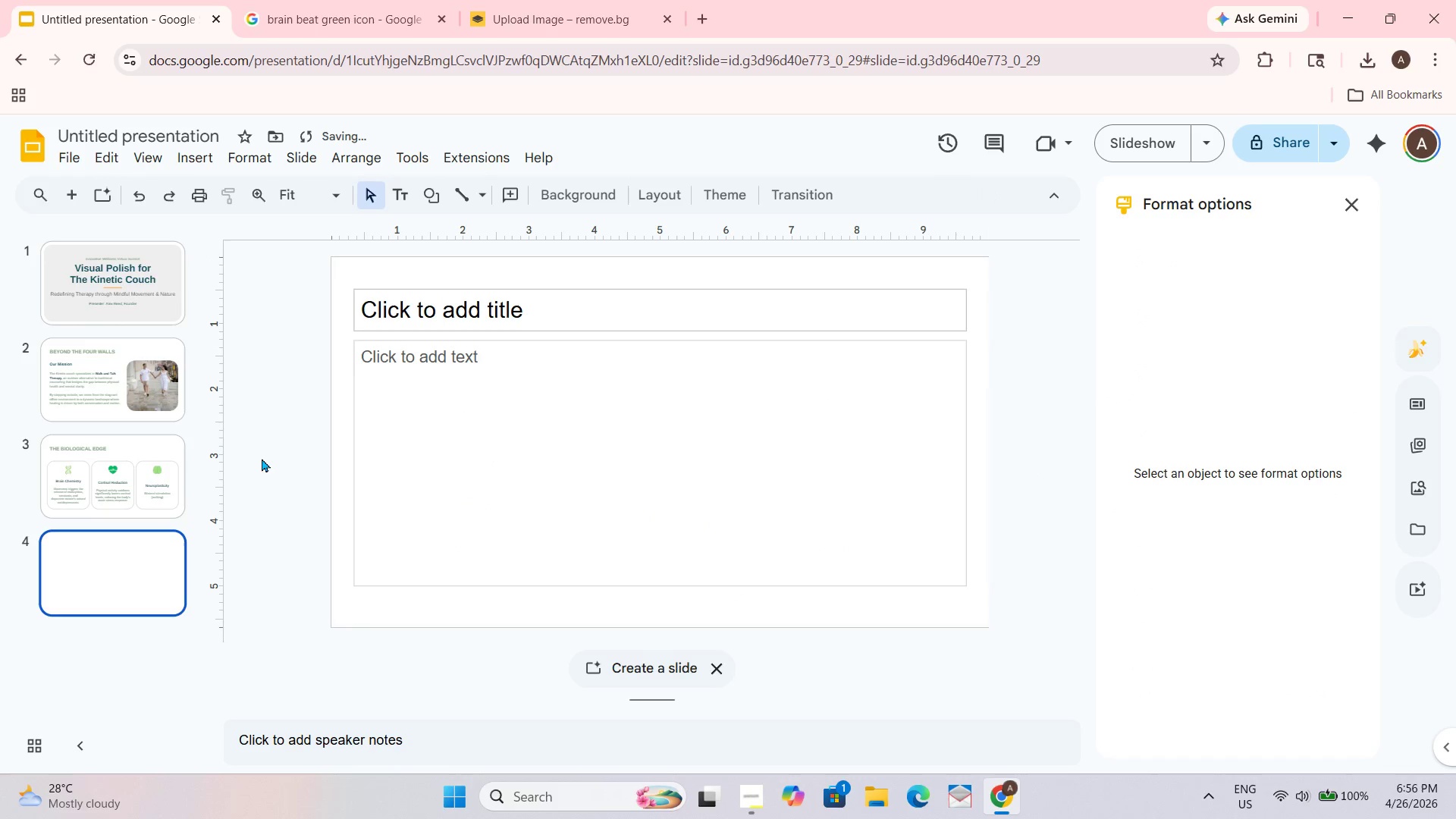 
key(Alt+AltLeft)
 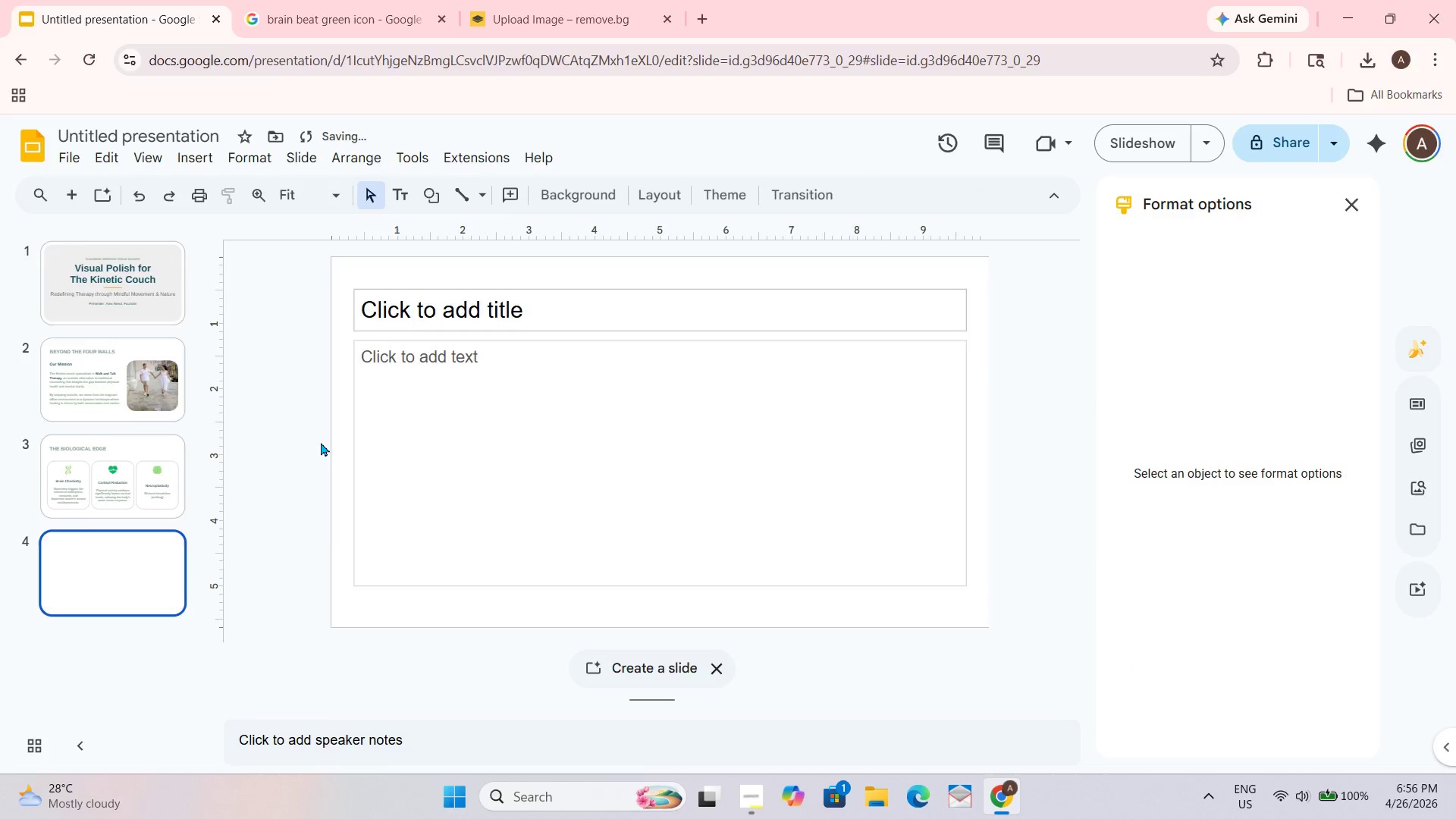 
key(Alt+Tab)